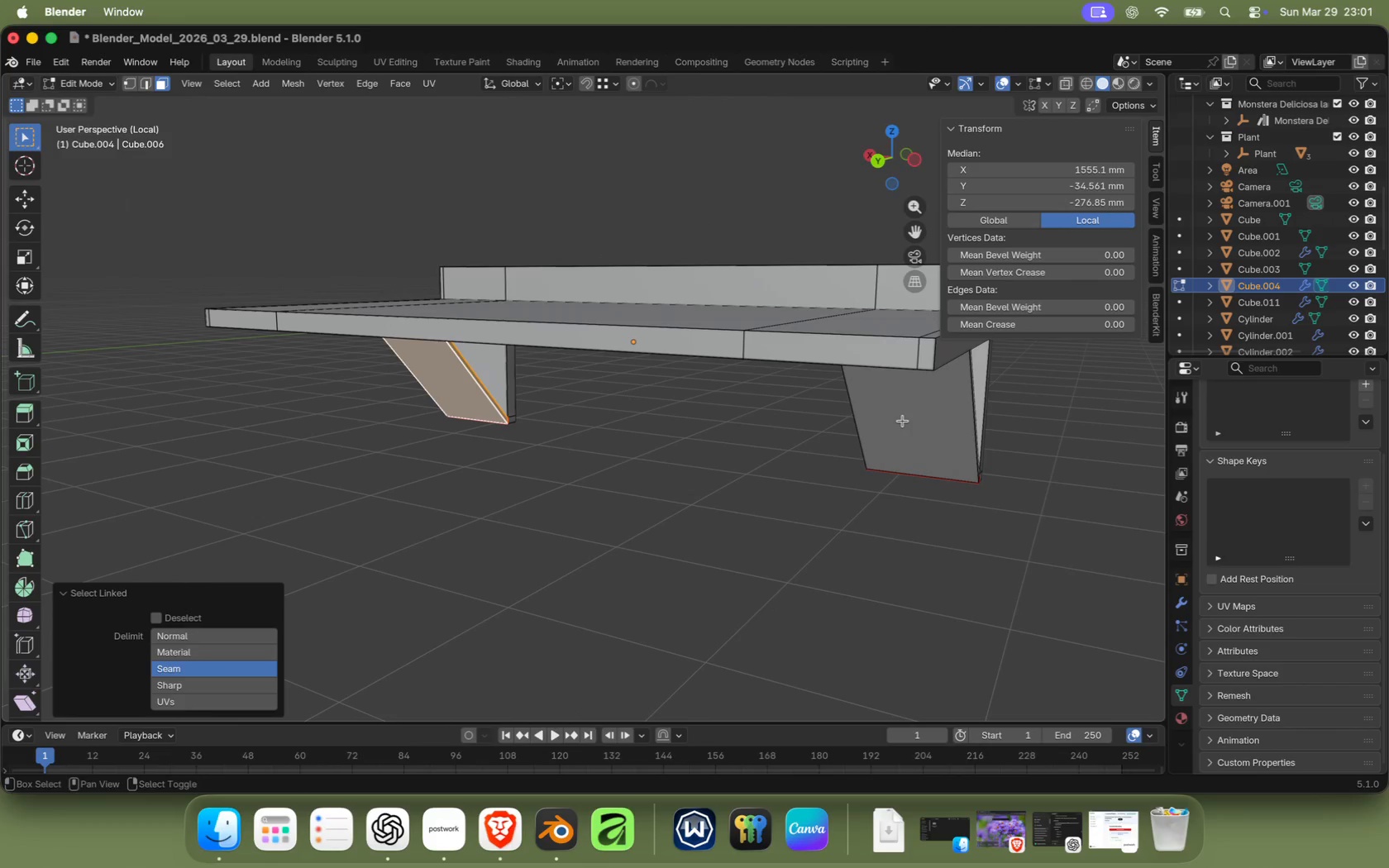 
scroll: coordinate [349, 394], scroll_direction: down, amount: 3.0
 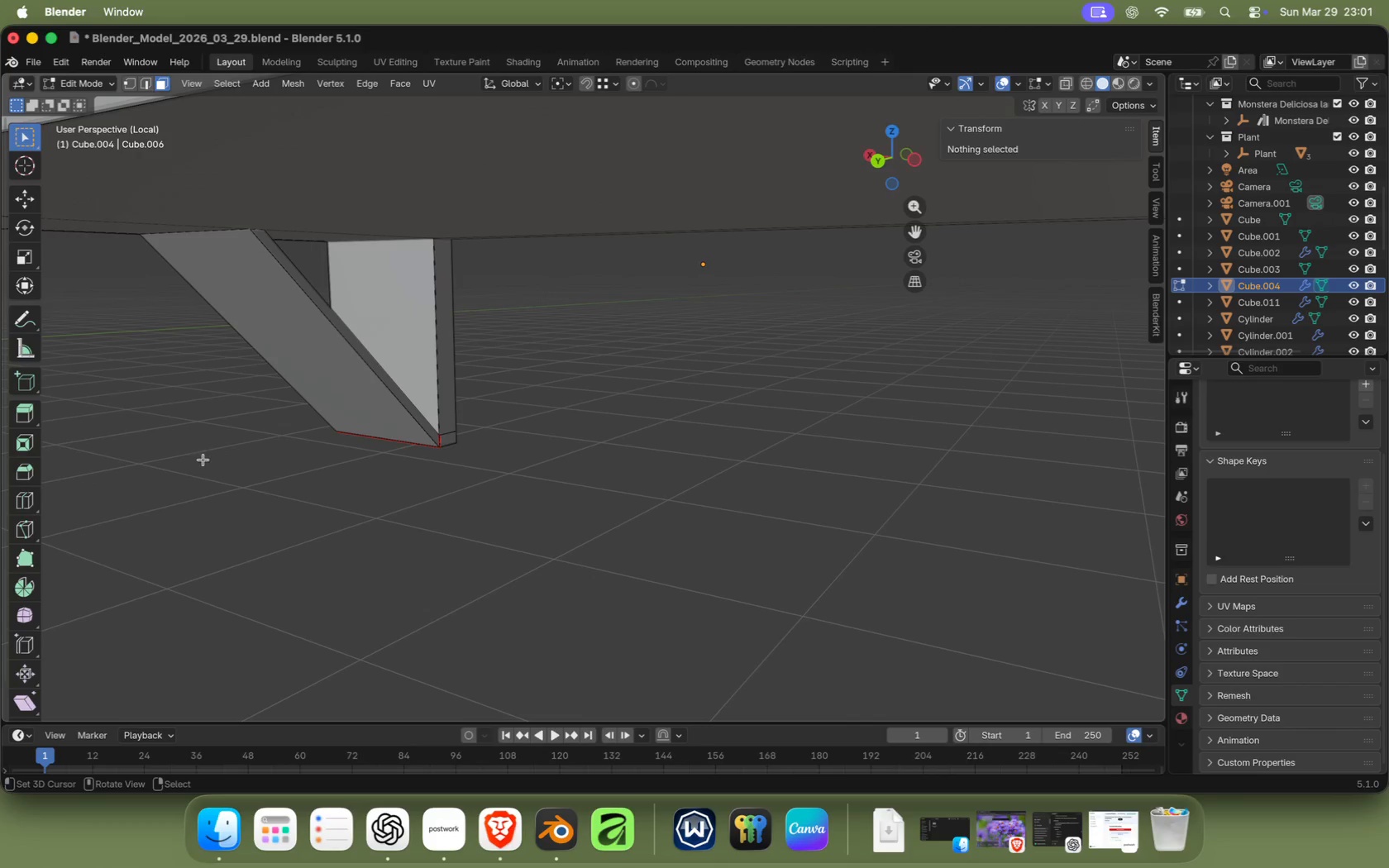 
type(Ll)
 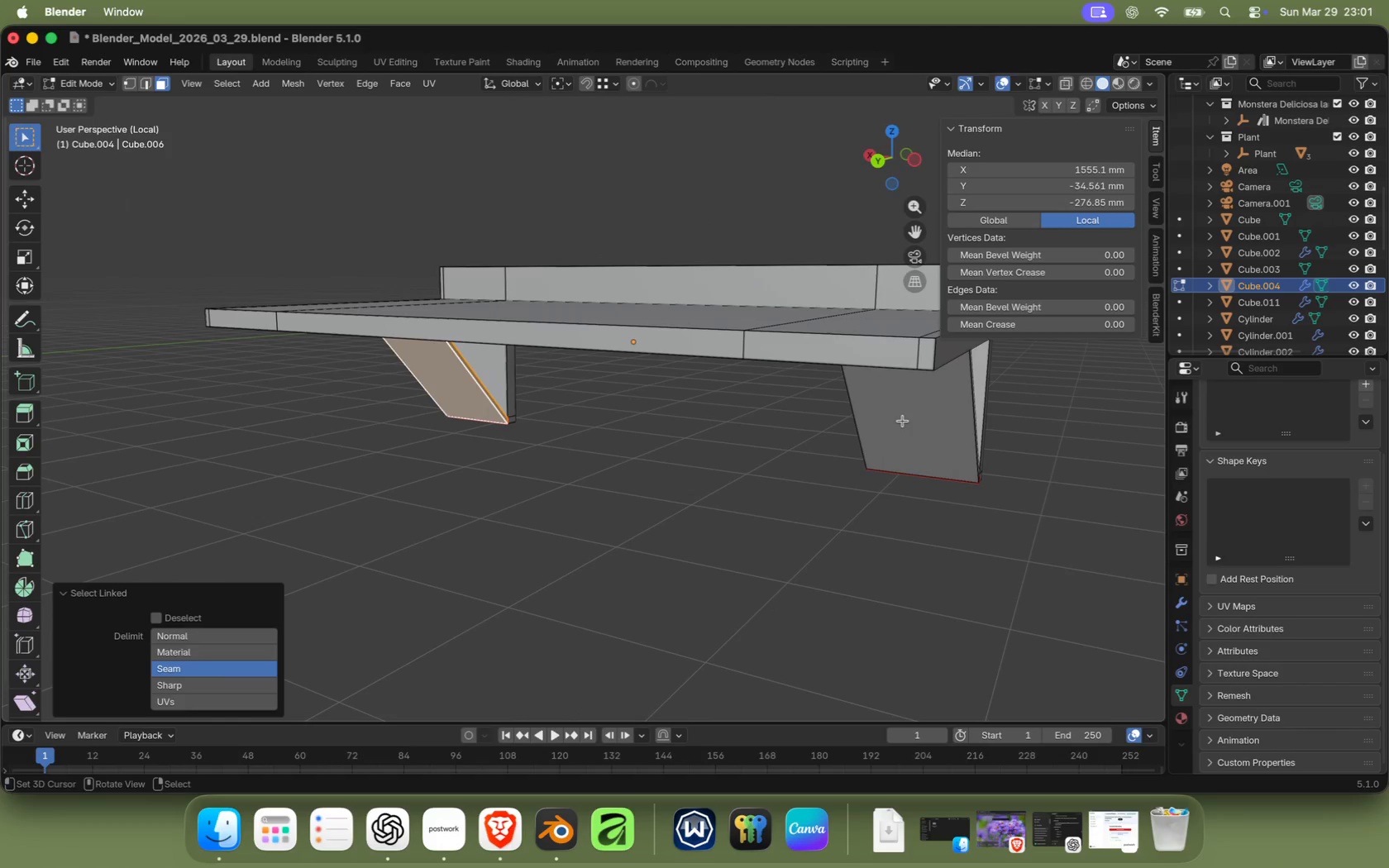 
scroll: coordinate [845, 441], scroll_direction: down, amount: 1.0
 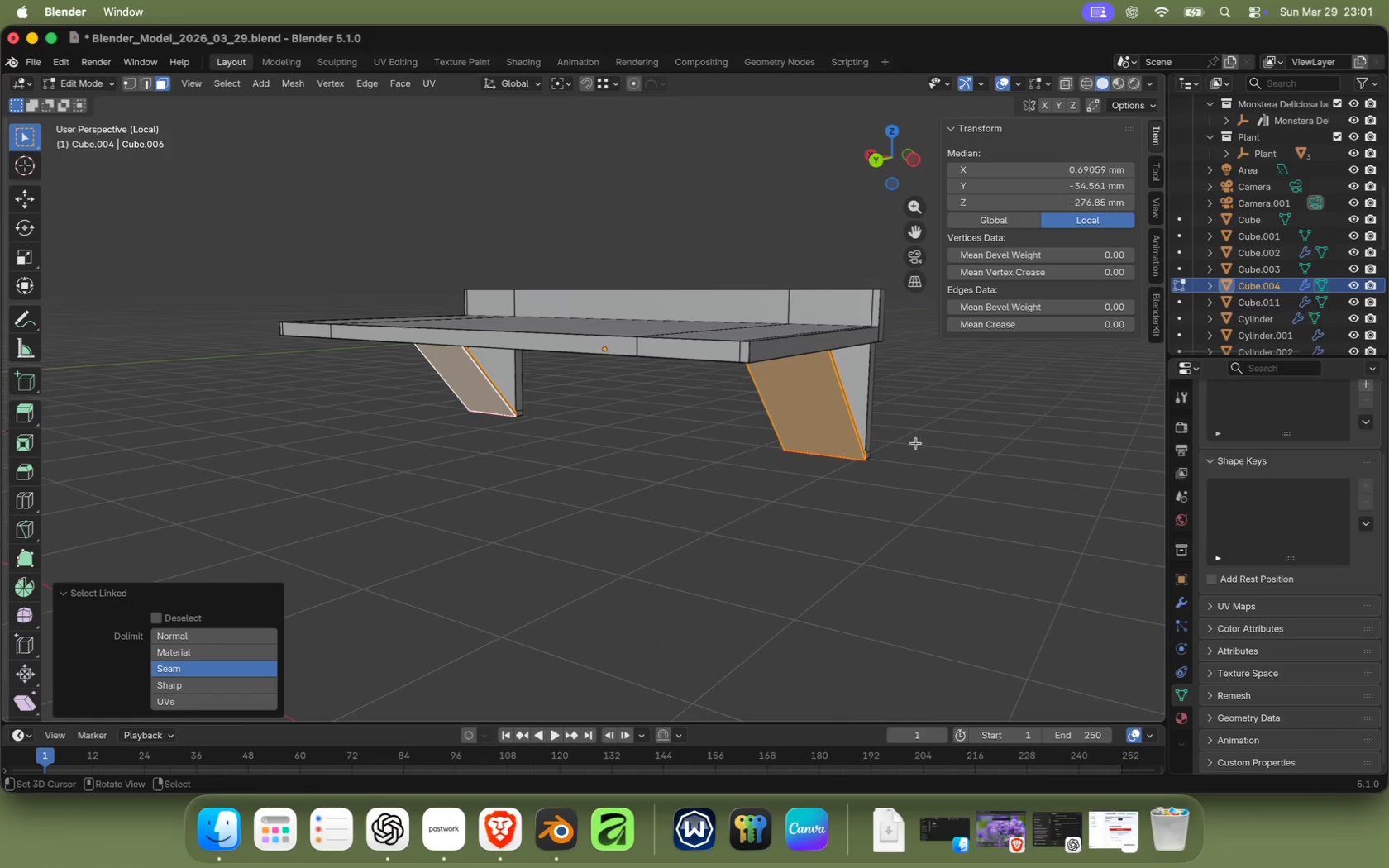 
left_click_drag(start_coordinate=[1378, 460], to_coordinate=[1363, 350])
 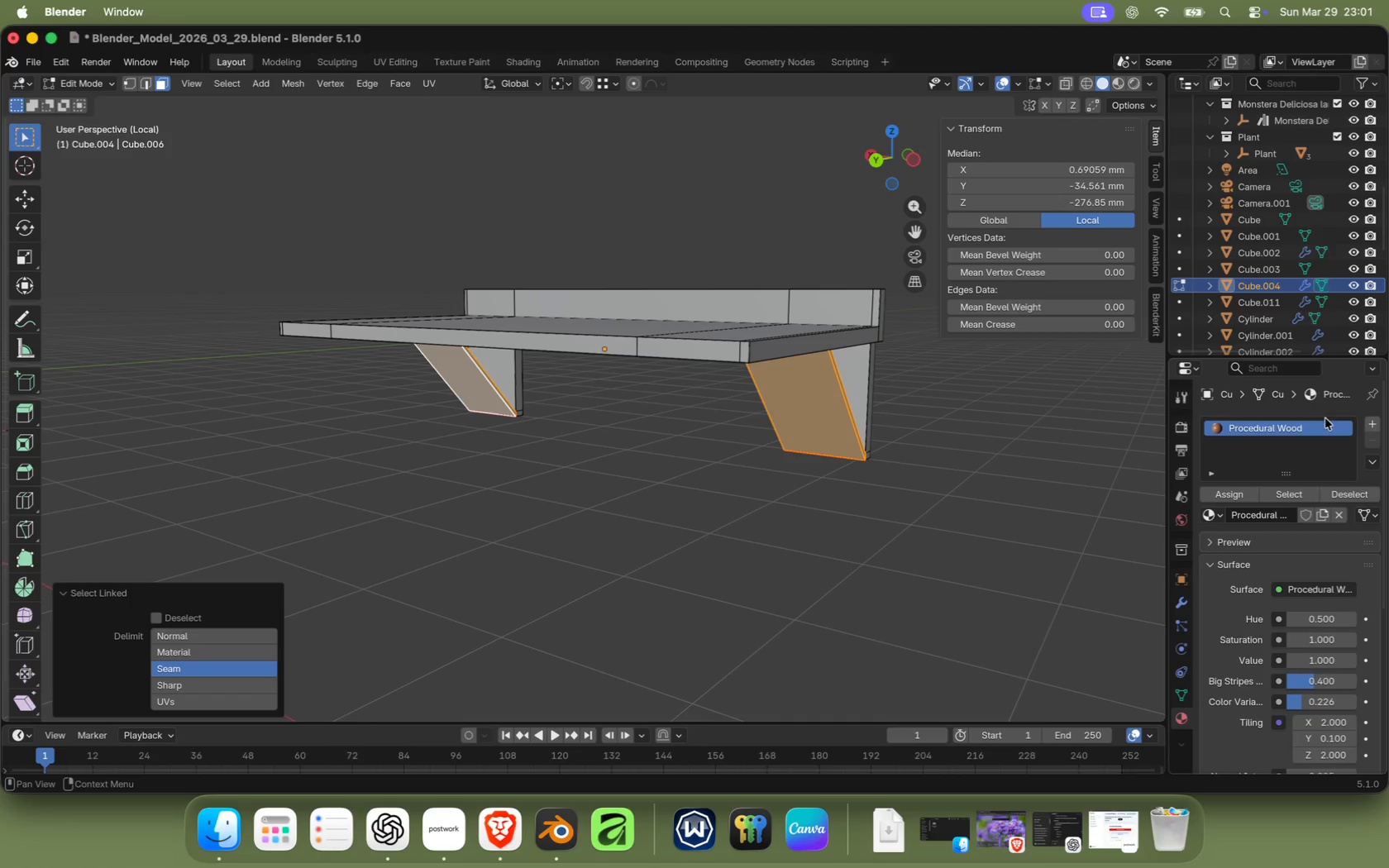 
left_click([1368, 423])
 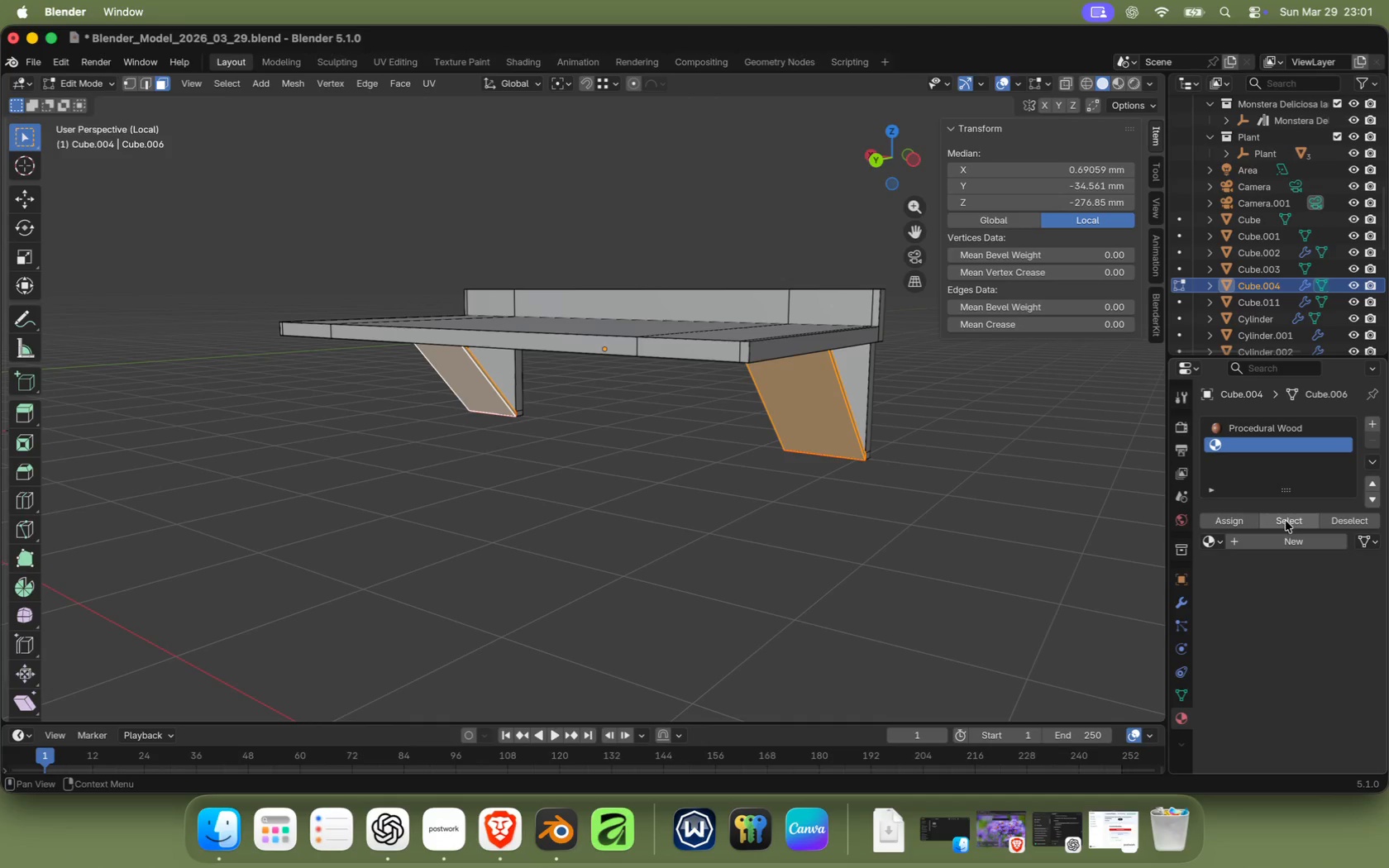 
left_click([1278, 548])
 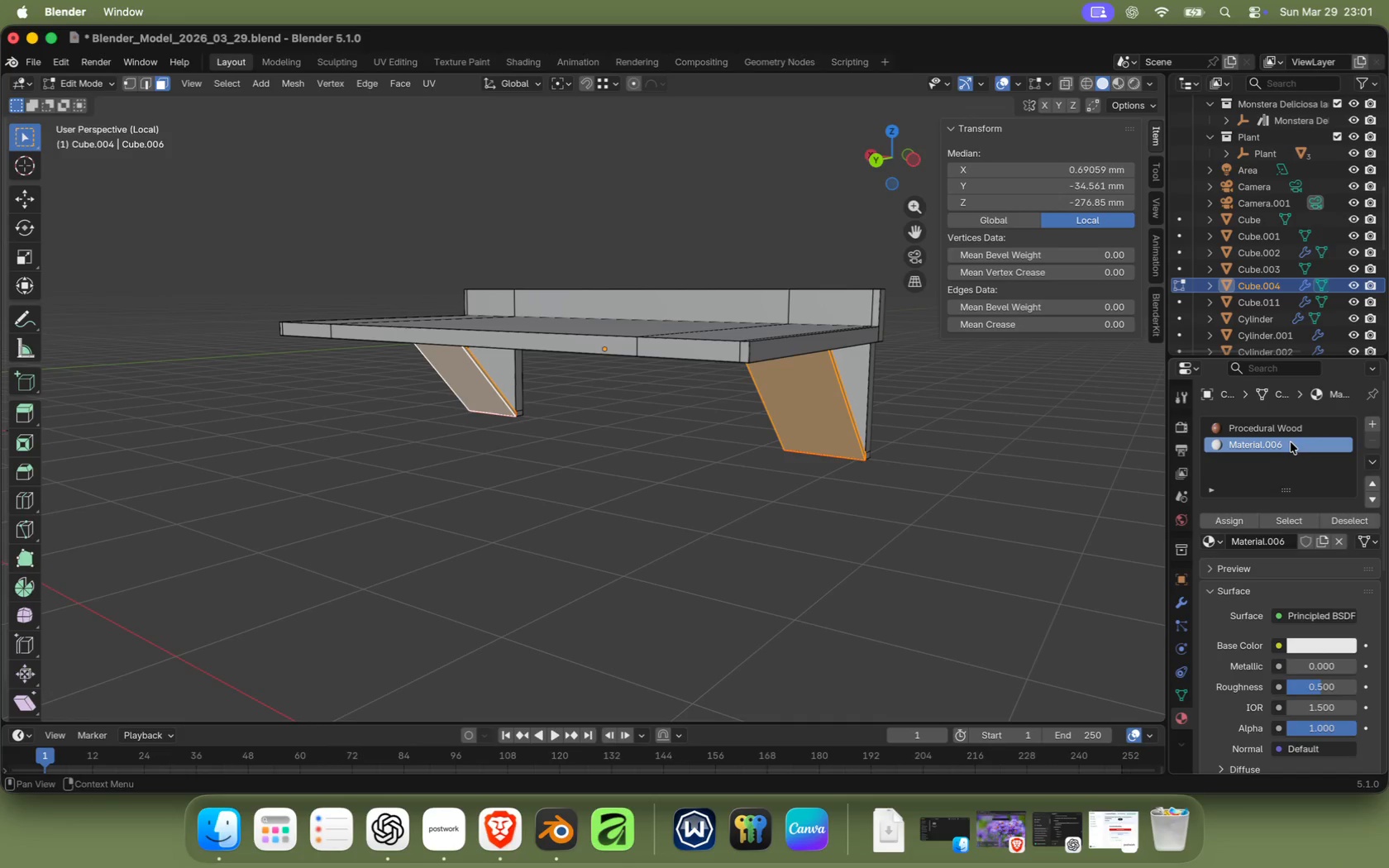 
type(Whire)
key(Backspace)
key(Backspace)
type(te ma)
key(Backspace)
type(etal base)
 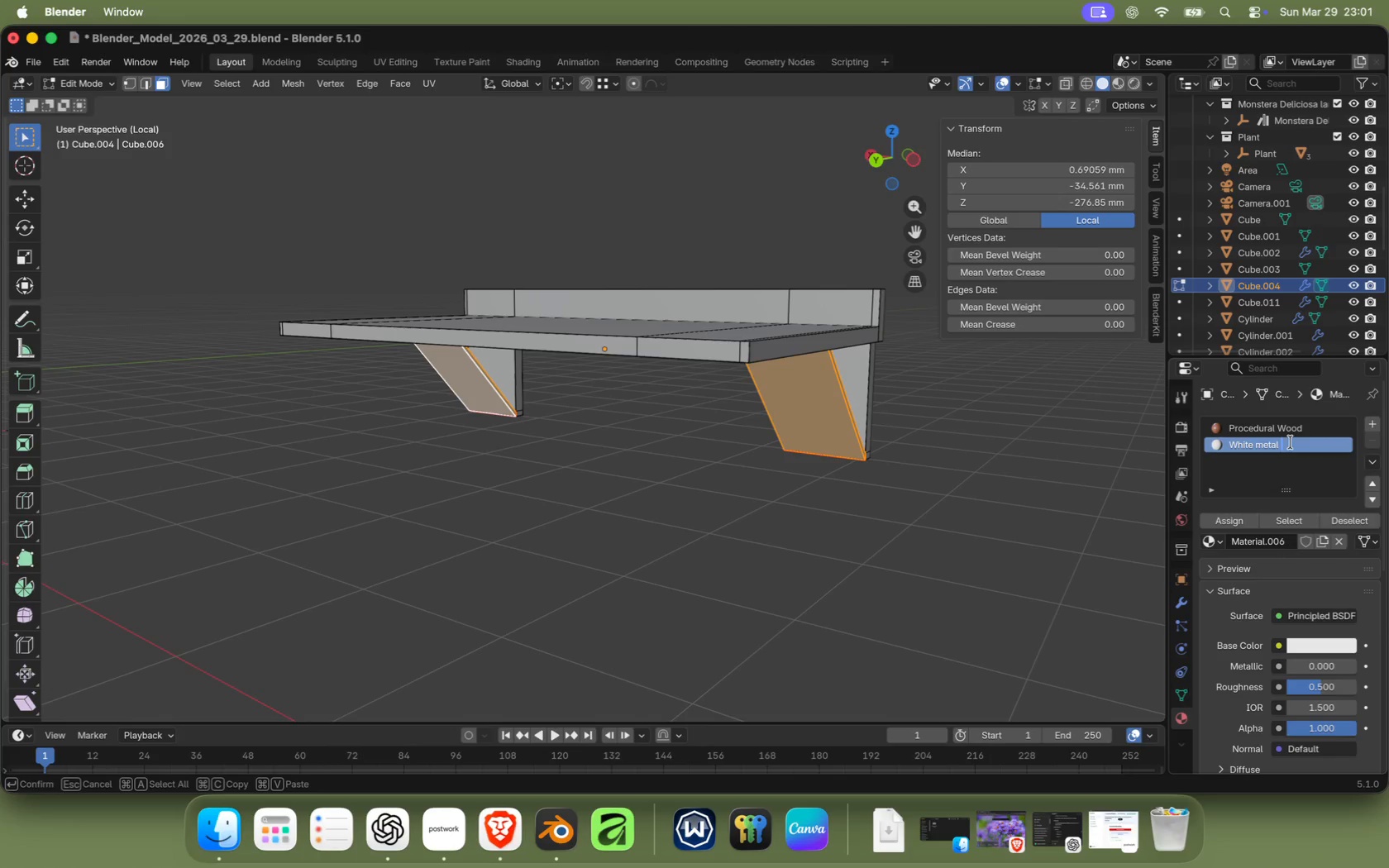 
key(Enter)
 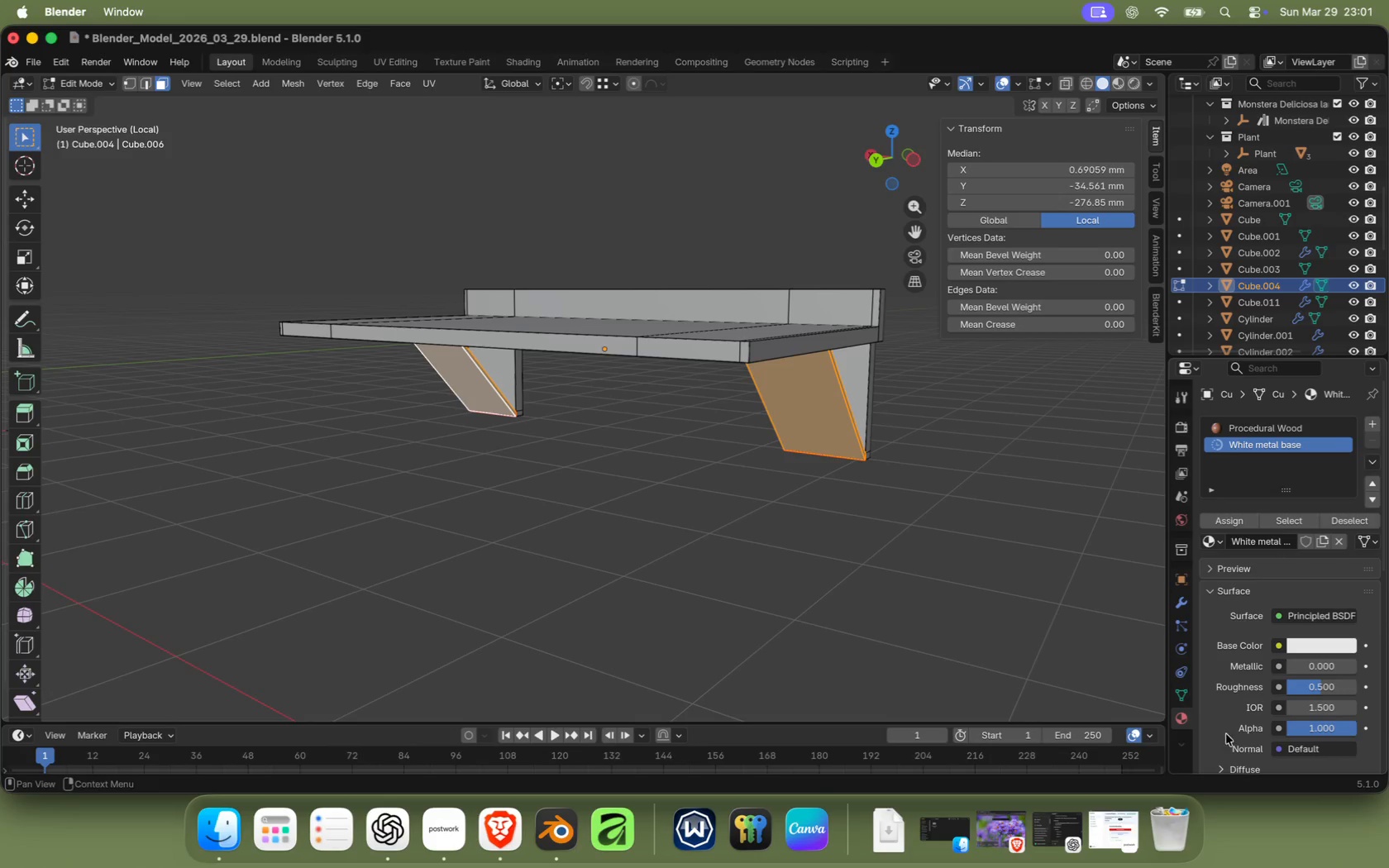 
left_click_drag(start_coordinate=[1298, 670], to_coordinate=[10, 661])
 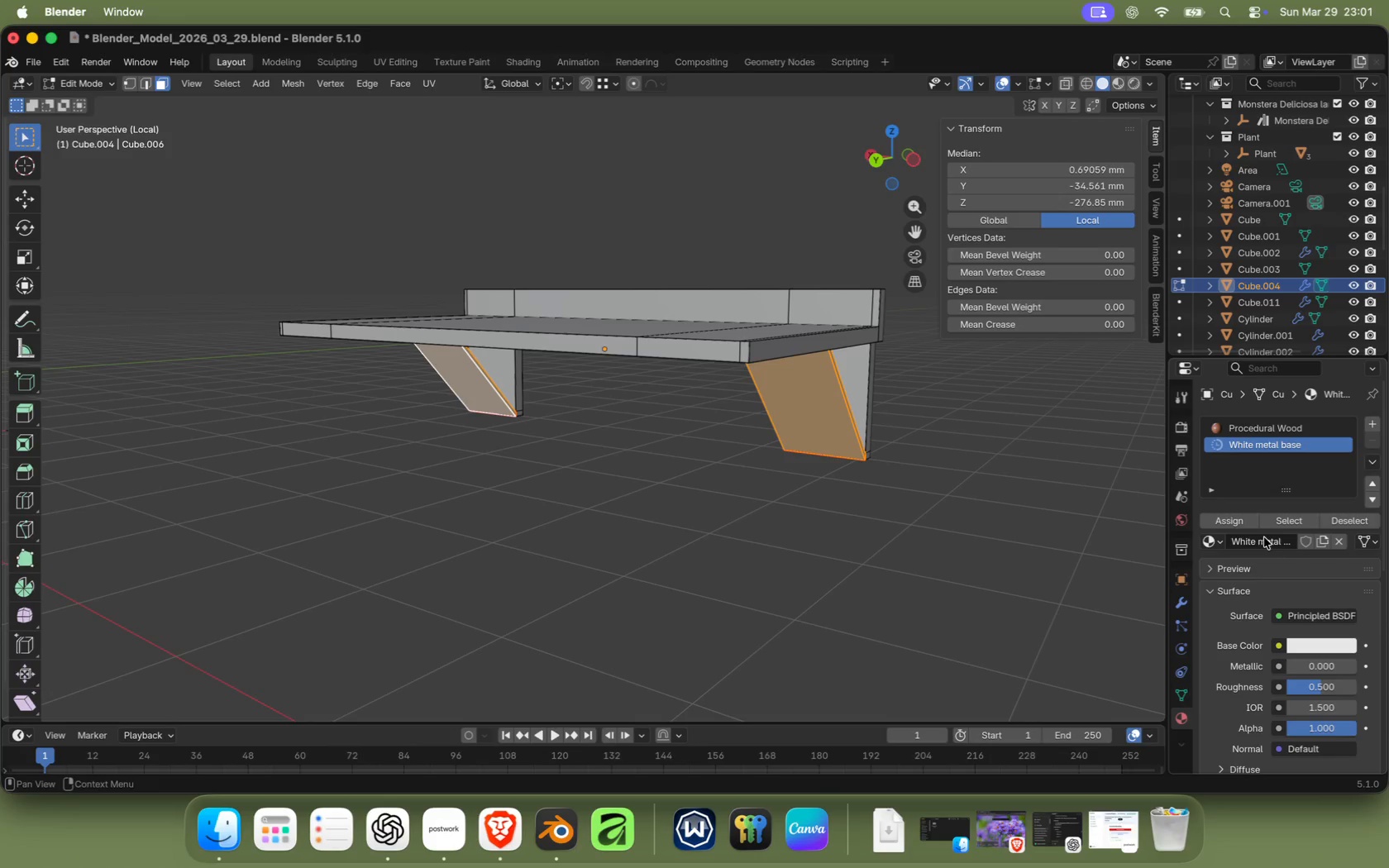 
left_click_drag(start_coordinate=[1314, 685], to_coordinate=[1296, 690])
 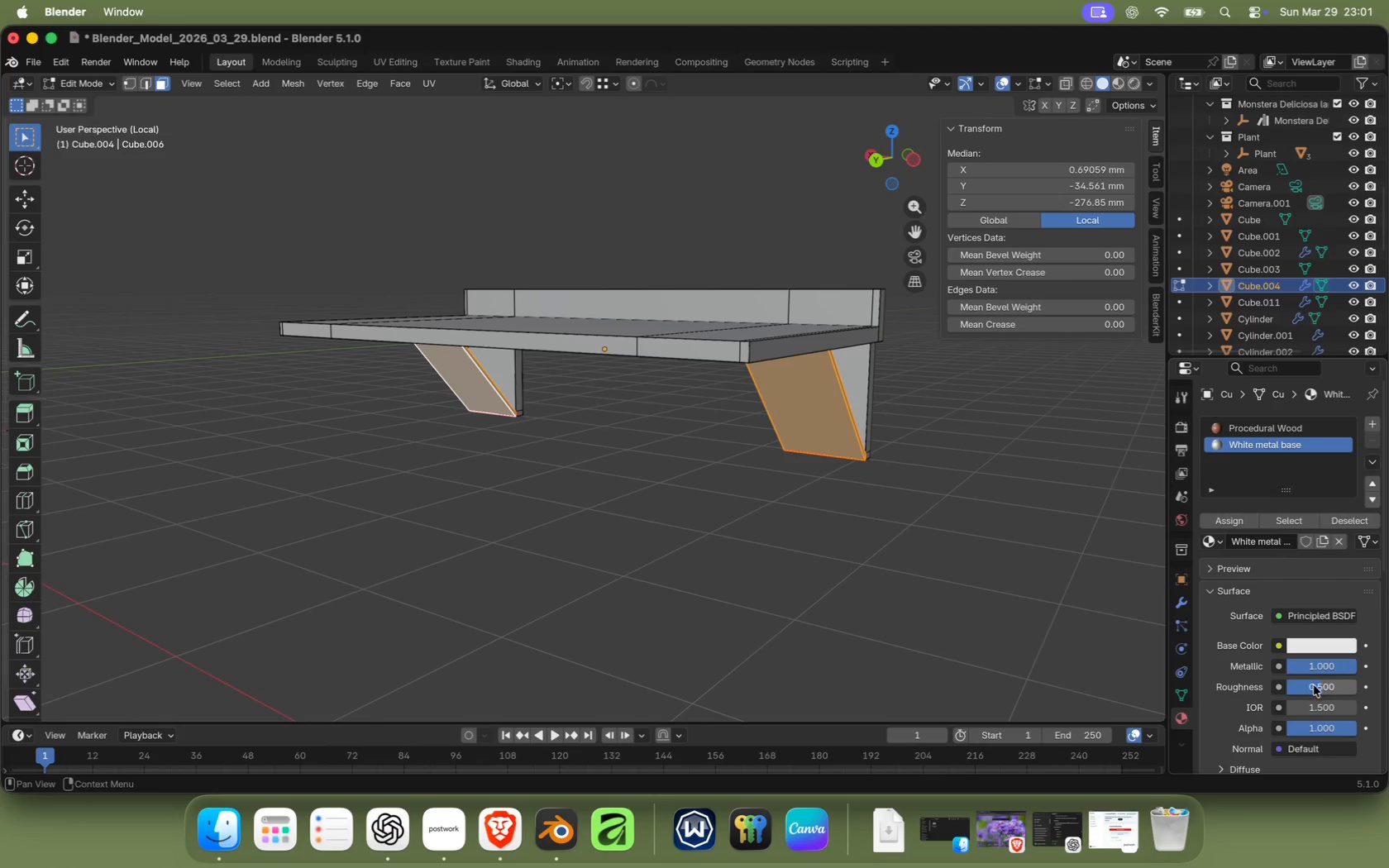 
left_click([1311, 648])
 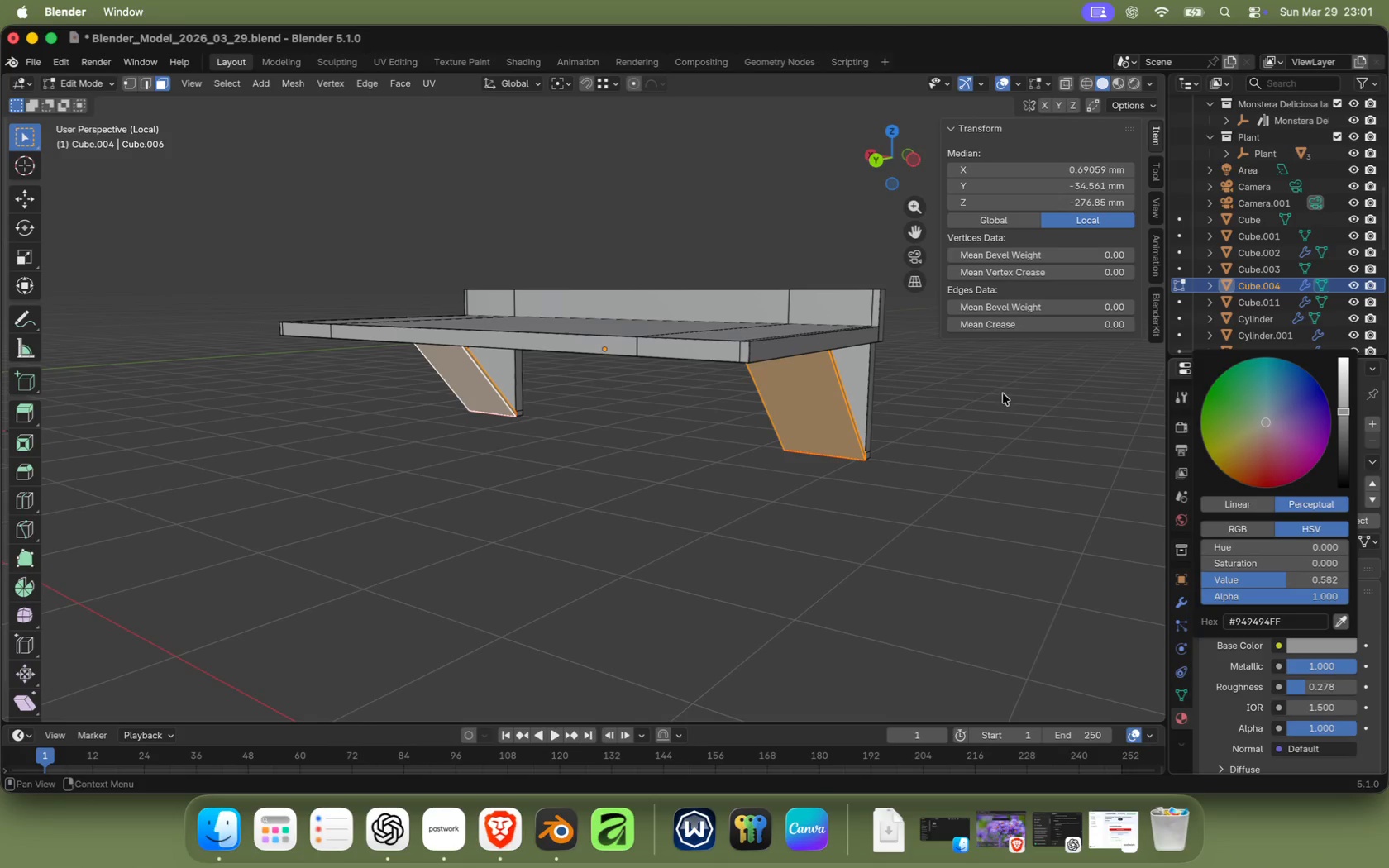 
left_click_drag(start_coordinate=[1343, 378], to_coordinate=[1334, 411])
 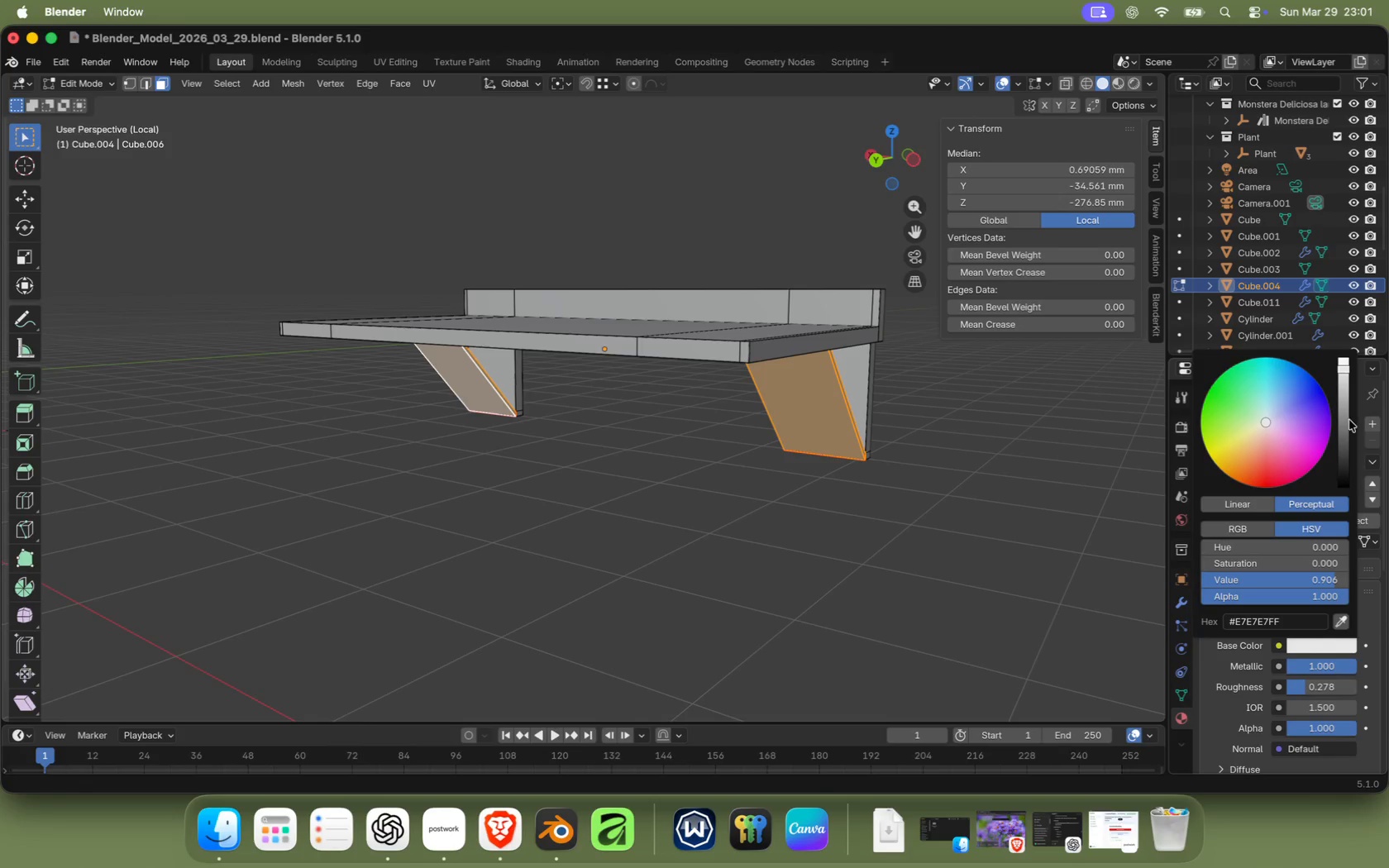 
left_click([824, 415])
 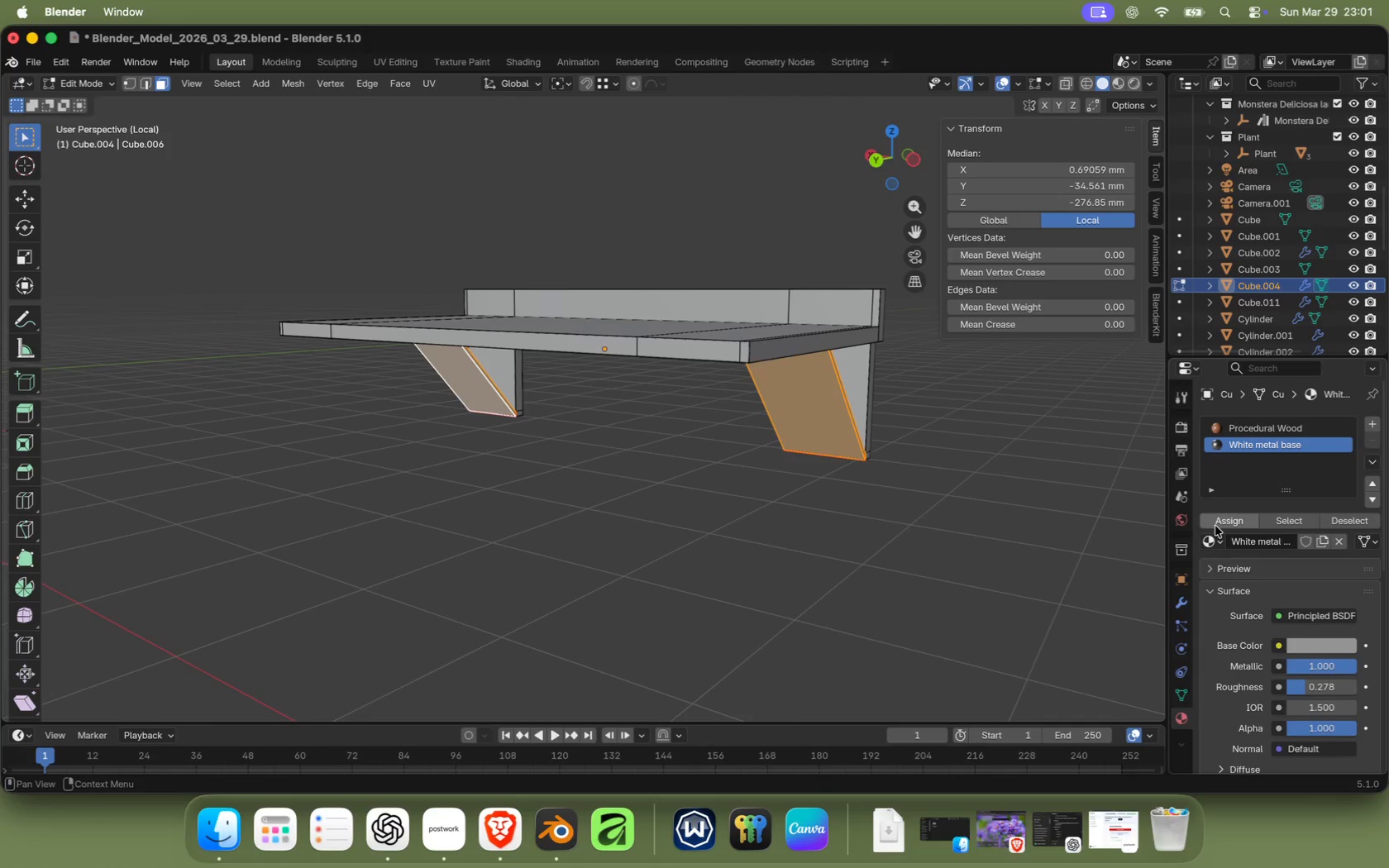 
left_click([1224, 523])
 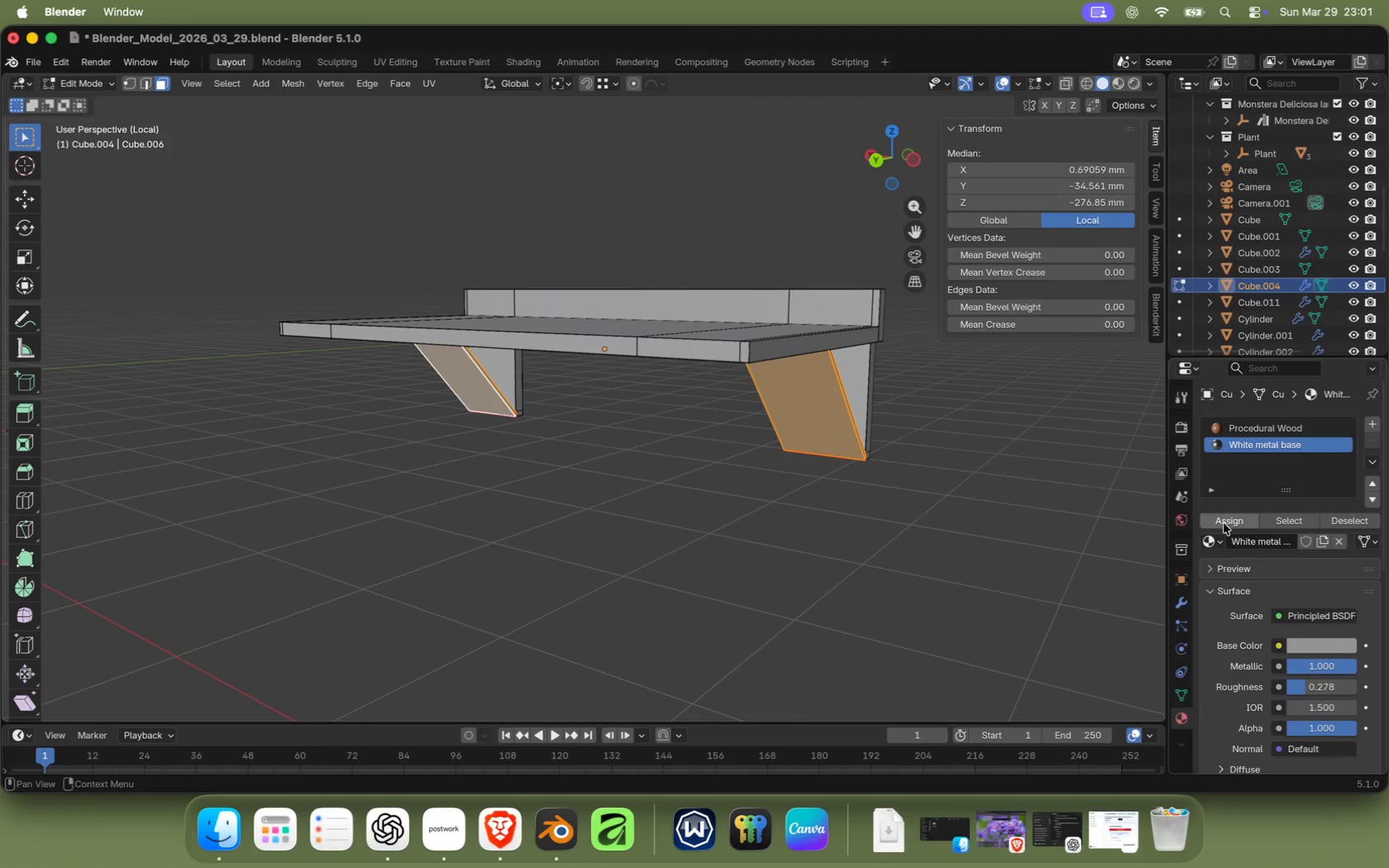 
left_click([1224, 522])
 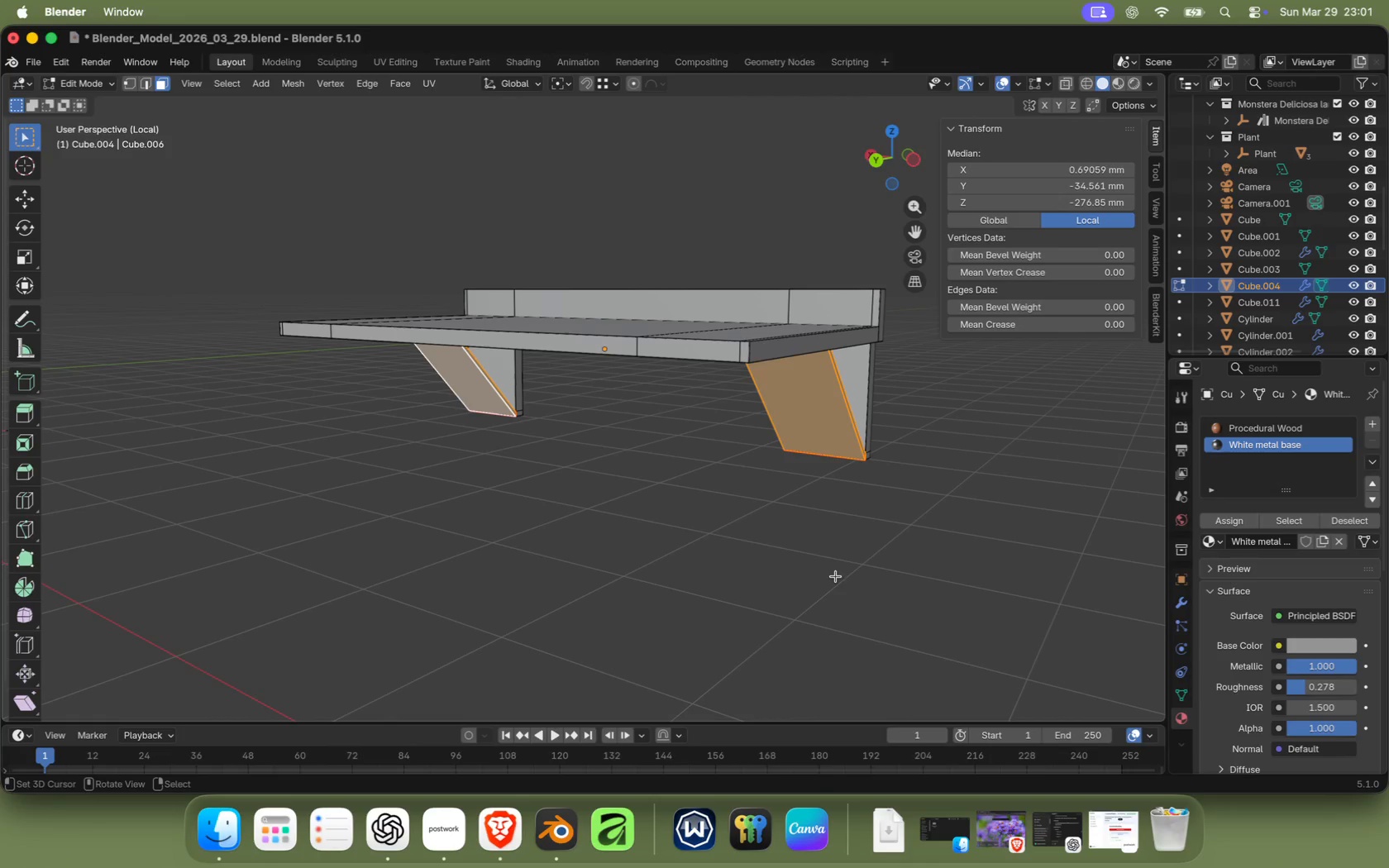 
left_click([834, 574])
 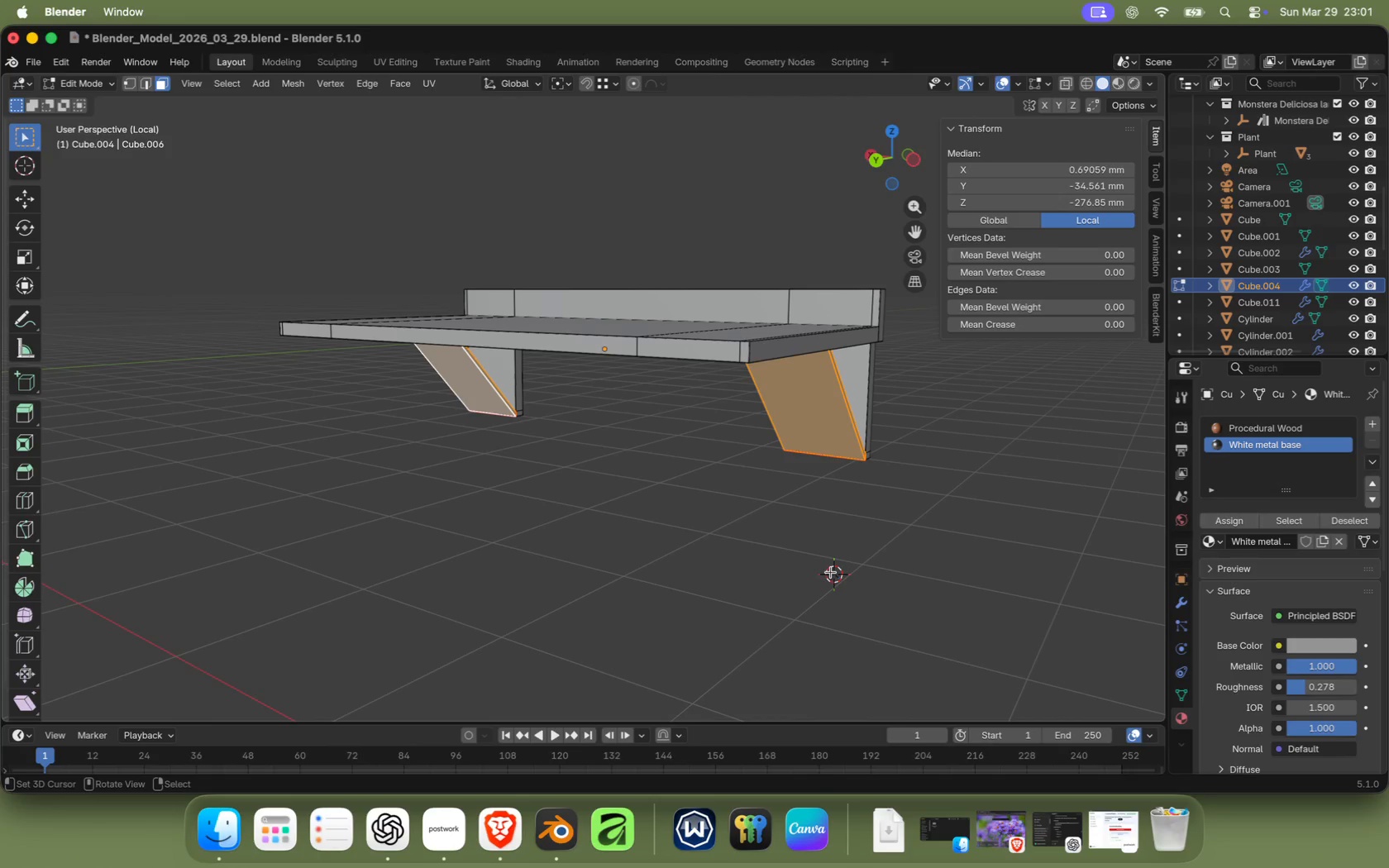 
key(0)
 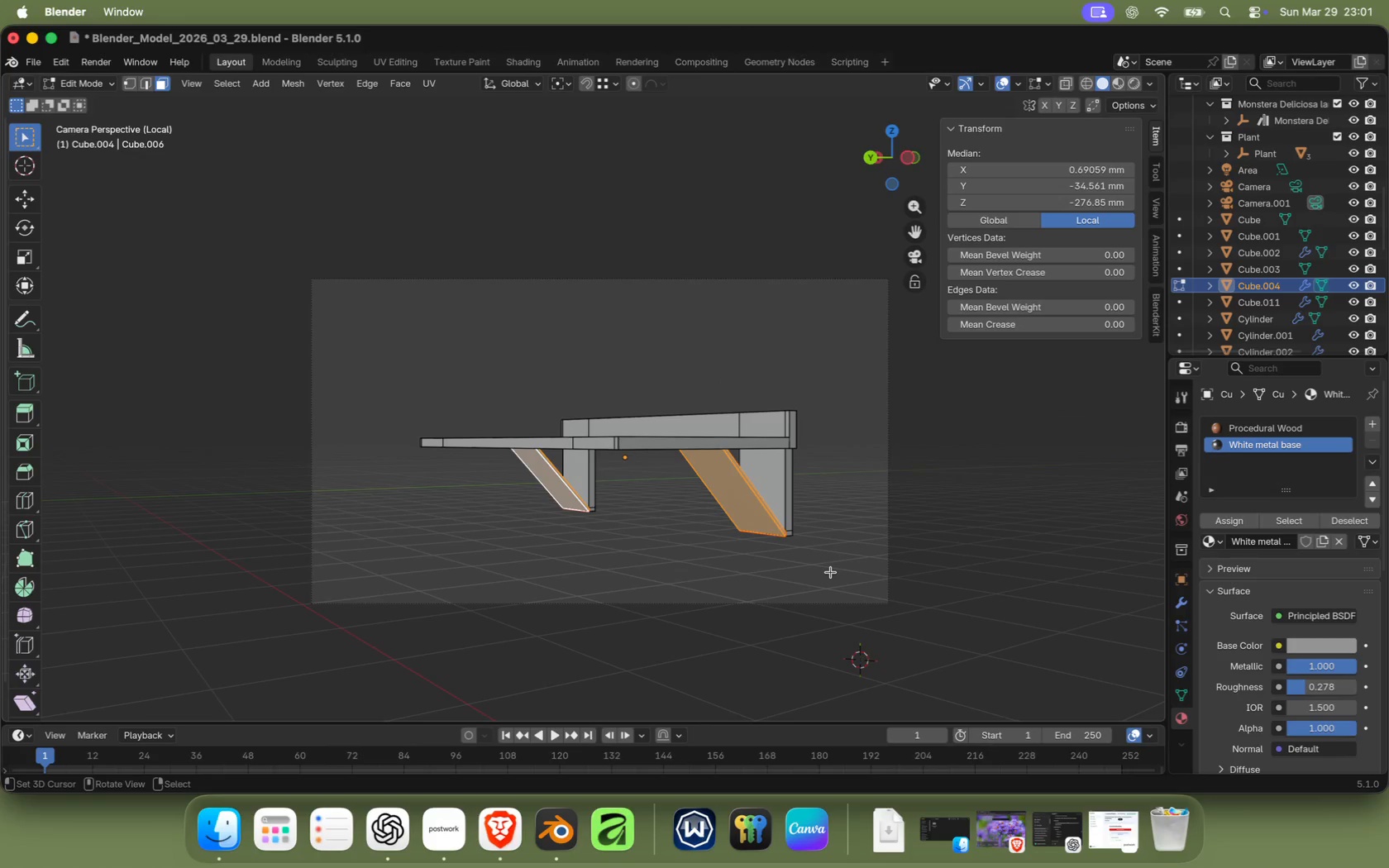 
key(Slash)
 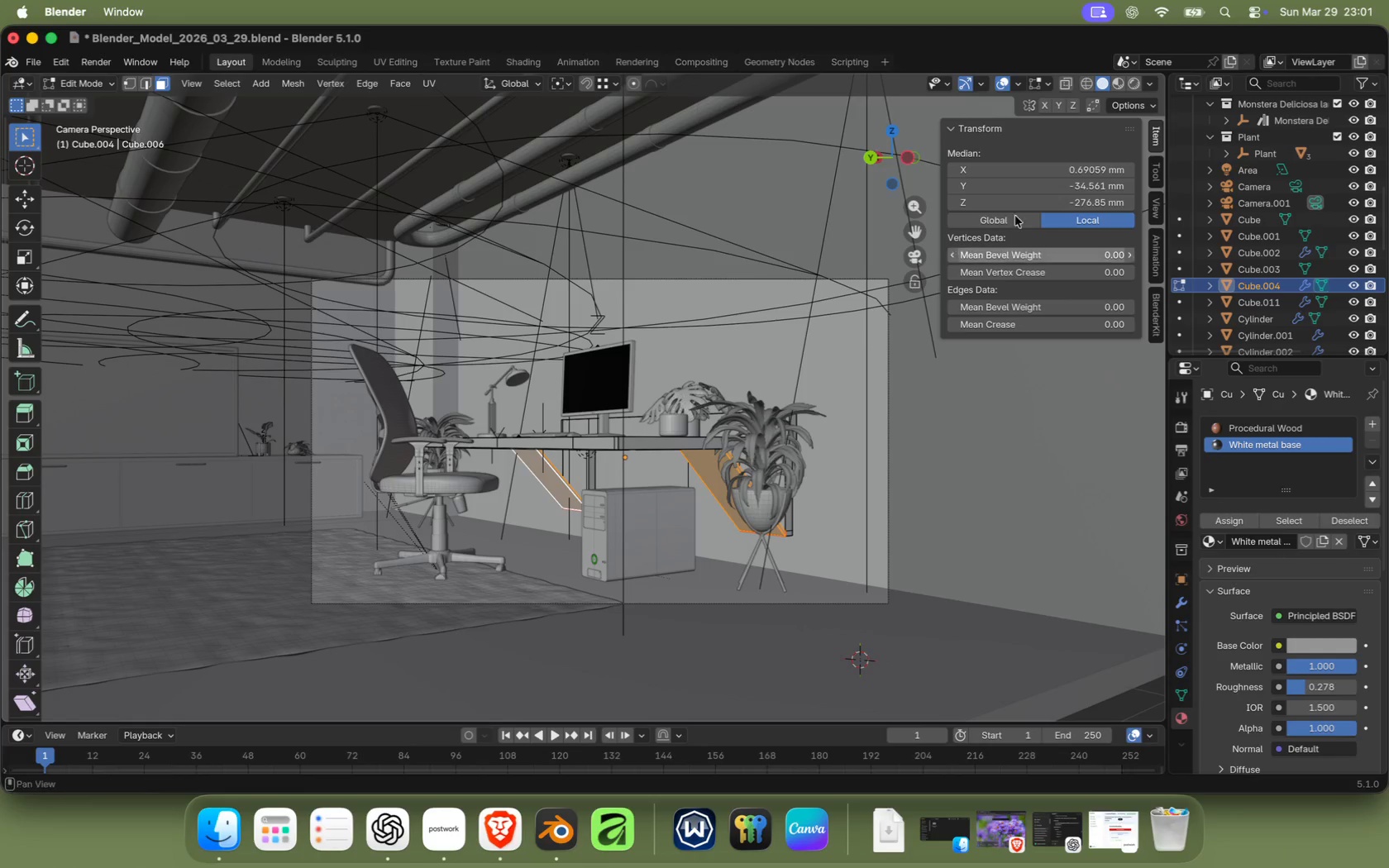 
mouse_move([1108, 94])
 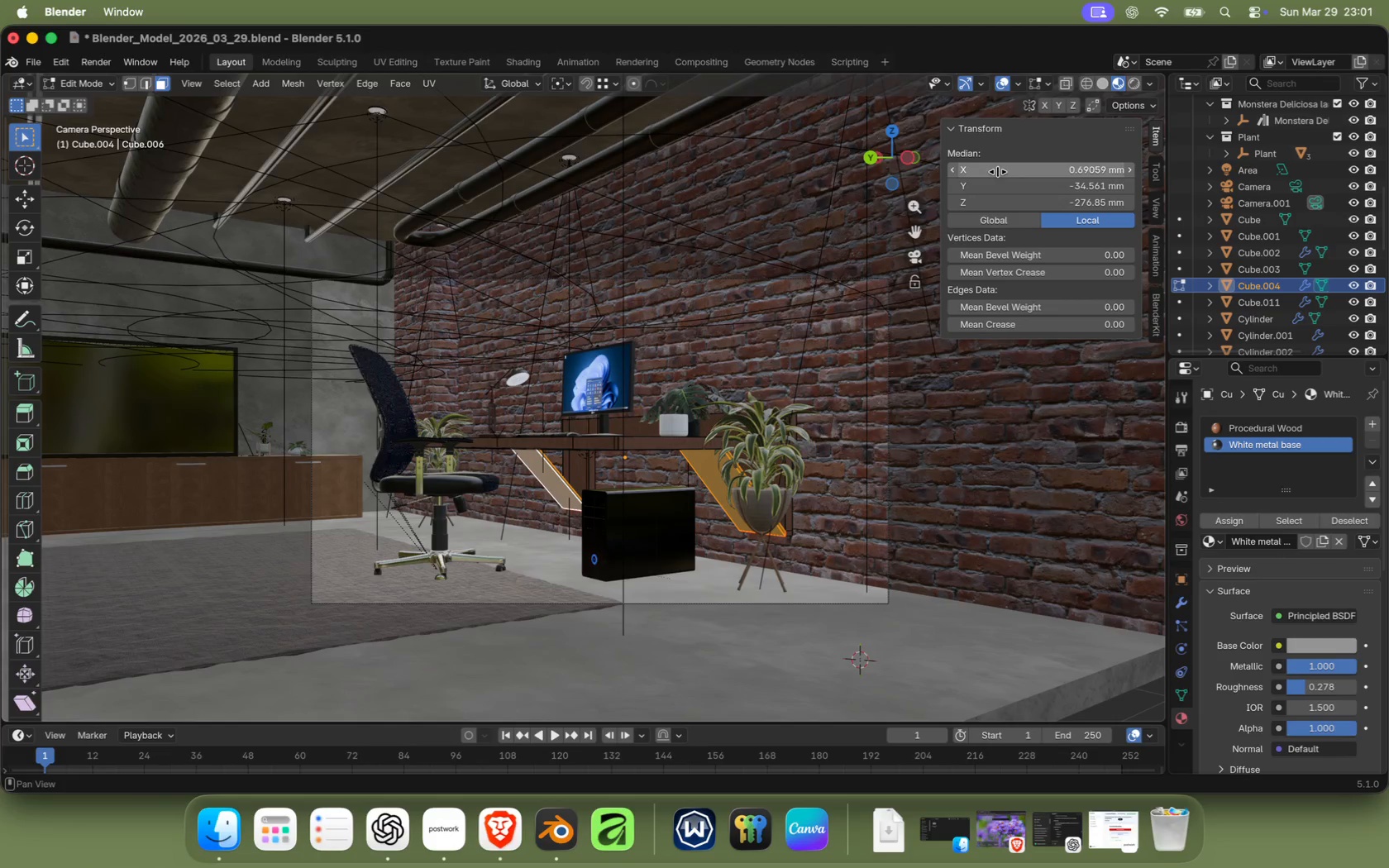 
key(Tab)
 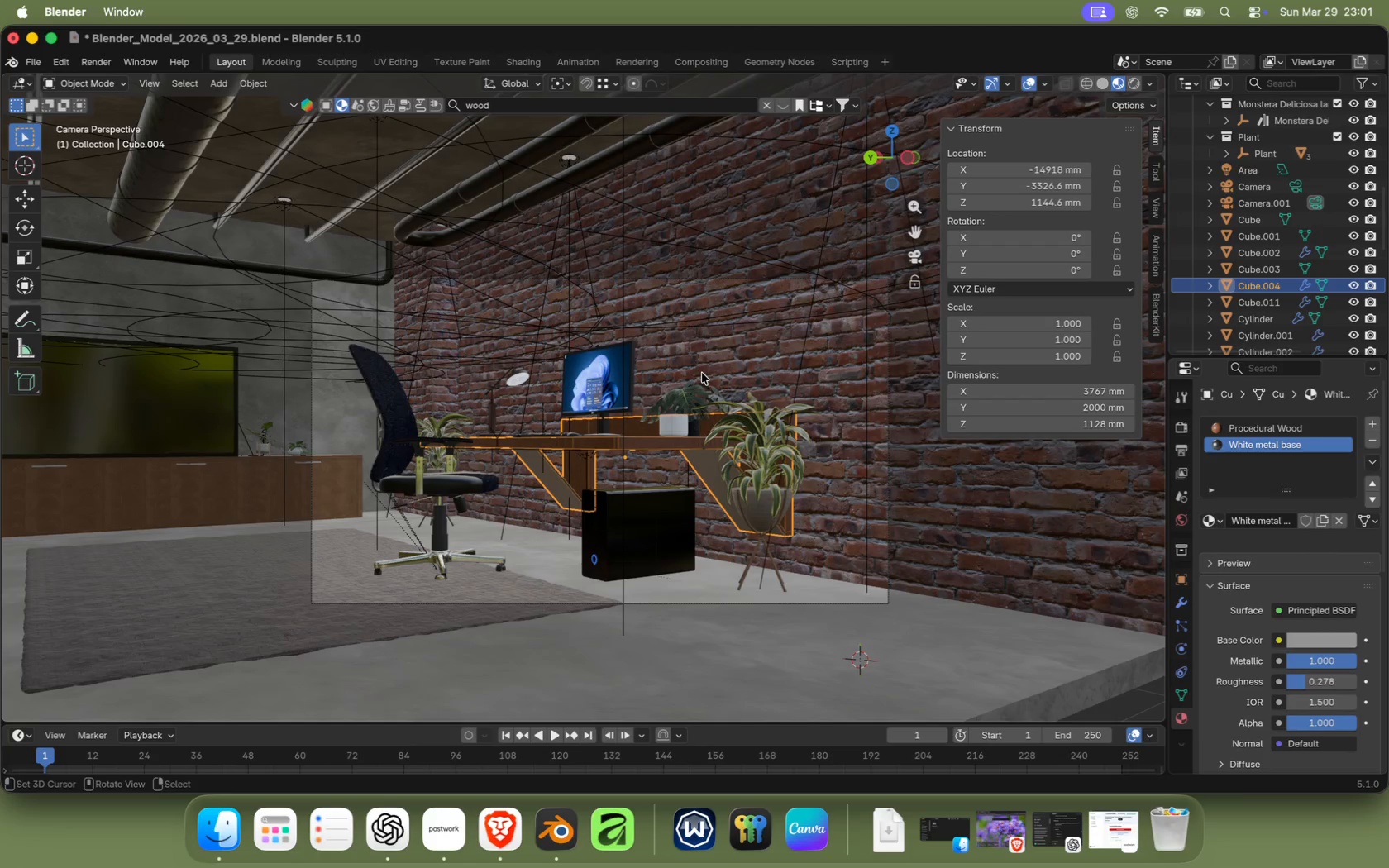 
key(Tab)
 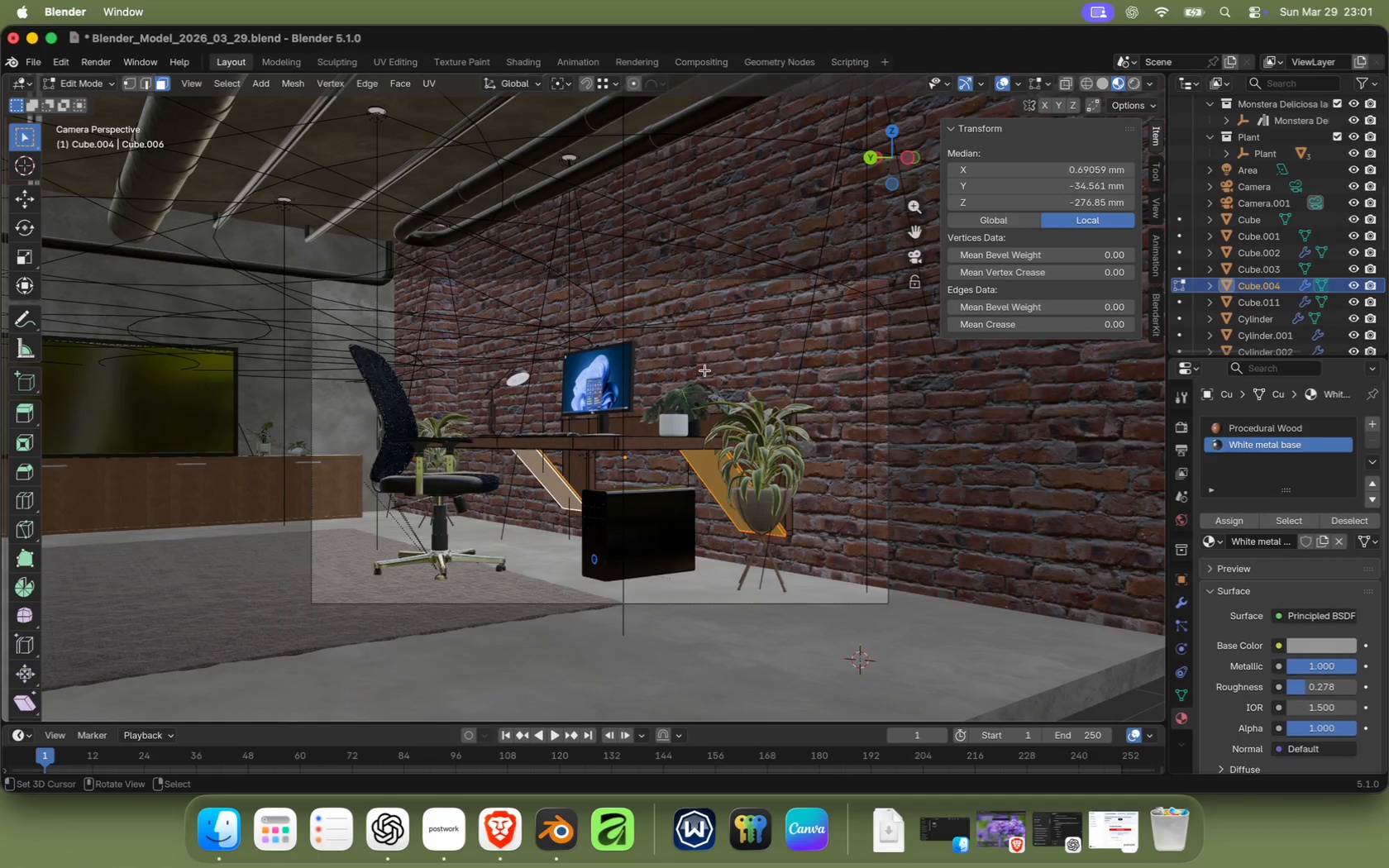 
key(Tab)
 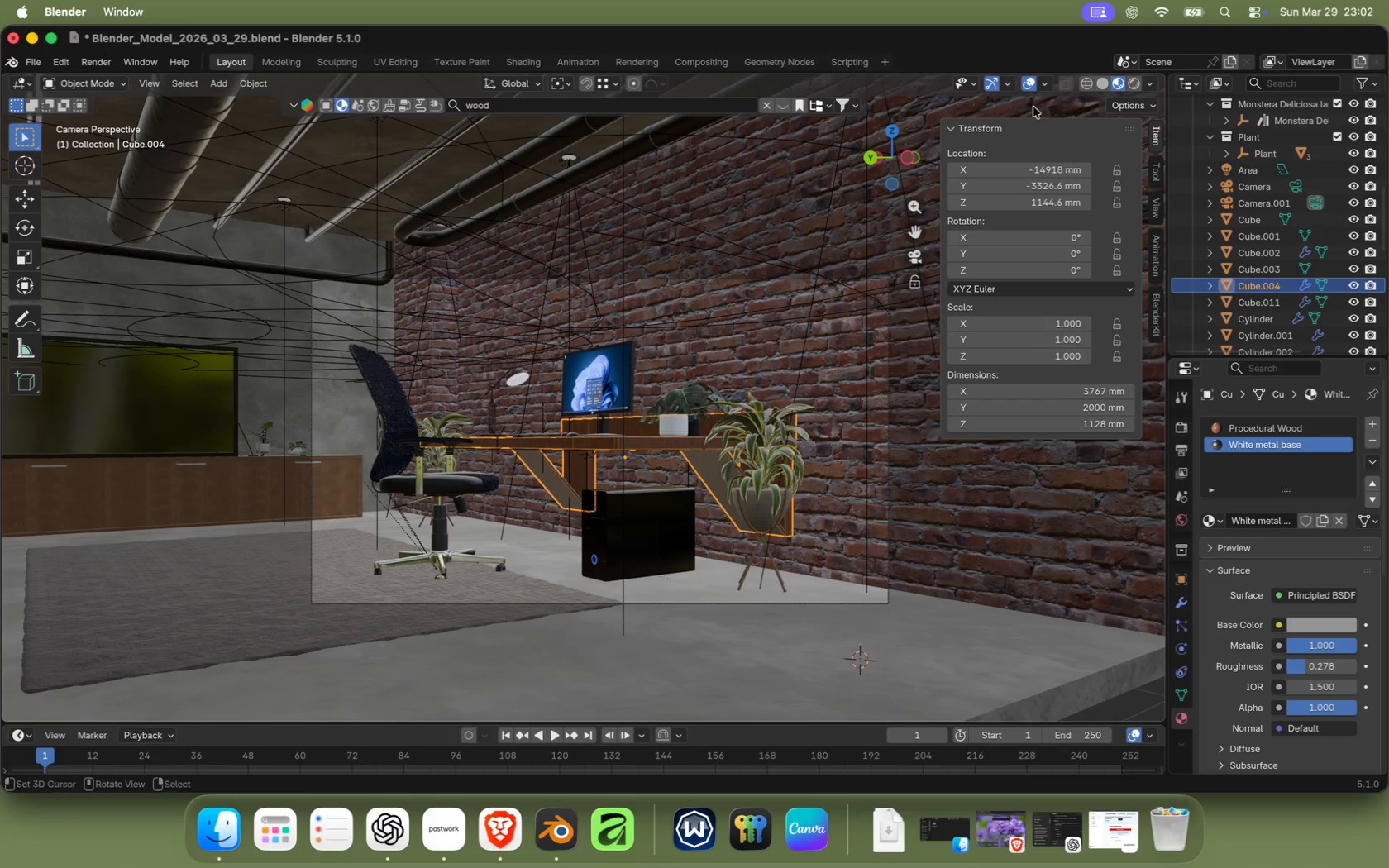 
left_click([1306, 625])
 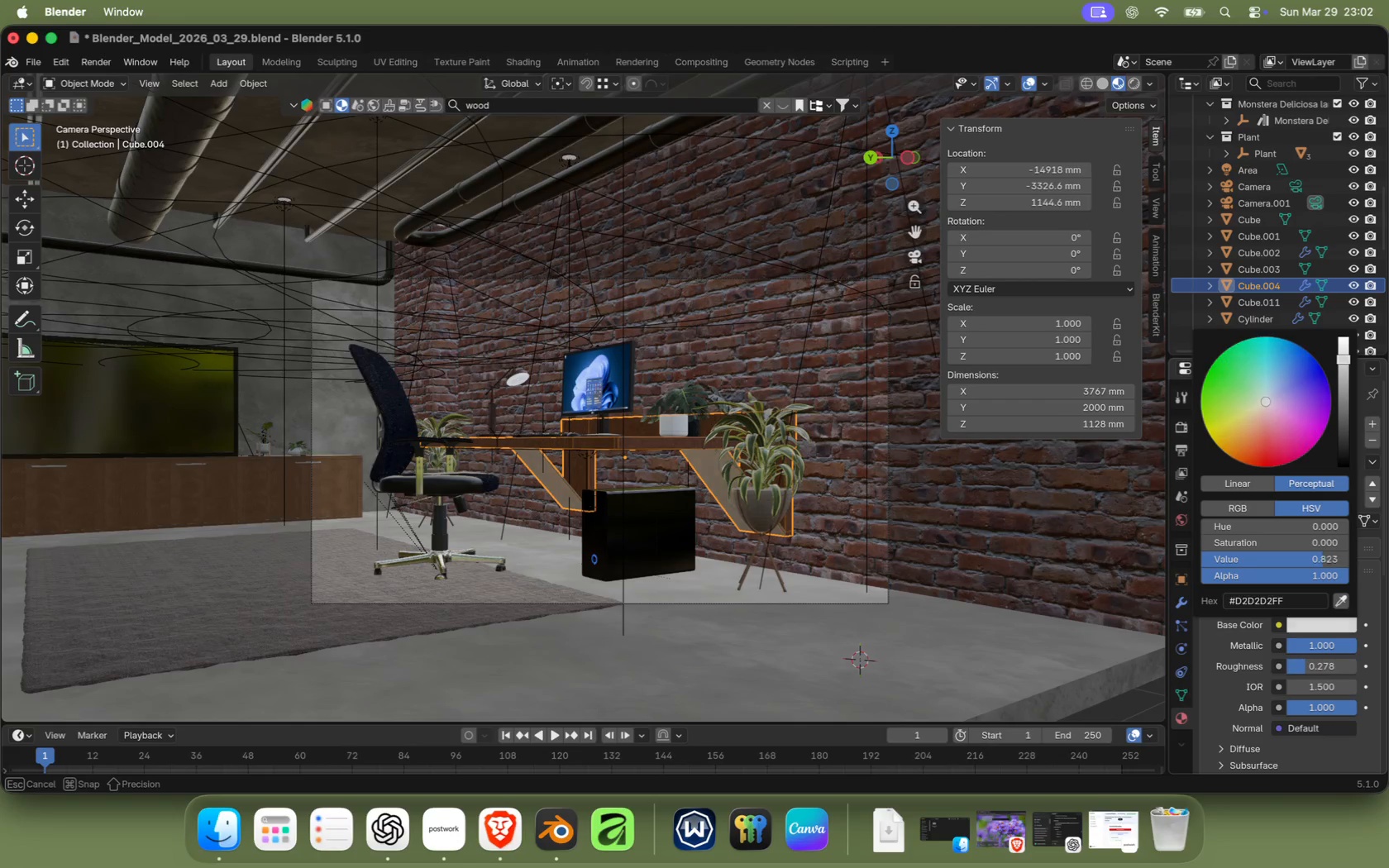 
left_click_drag(start_coordinate=[1345, 393], to_coordinate=[1346, 369])
 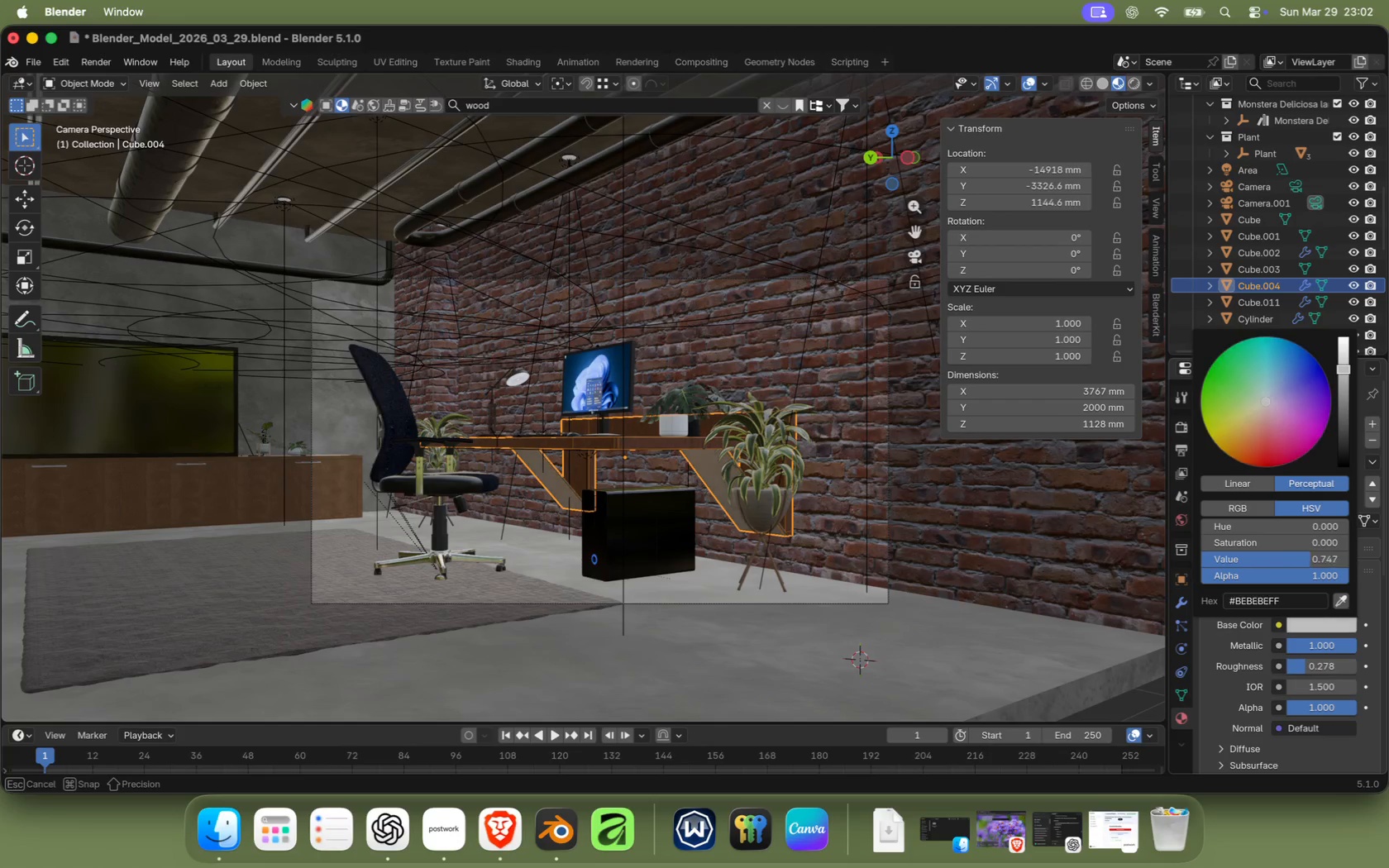 
right_click([748, 241])
 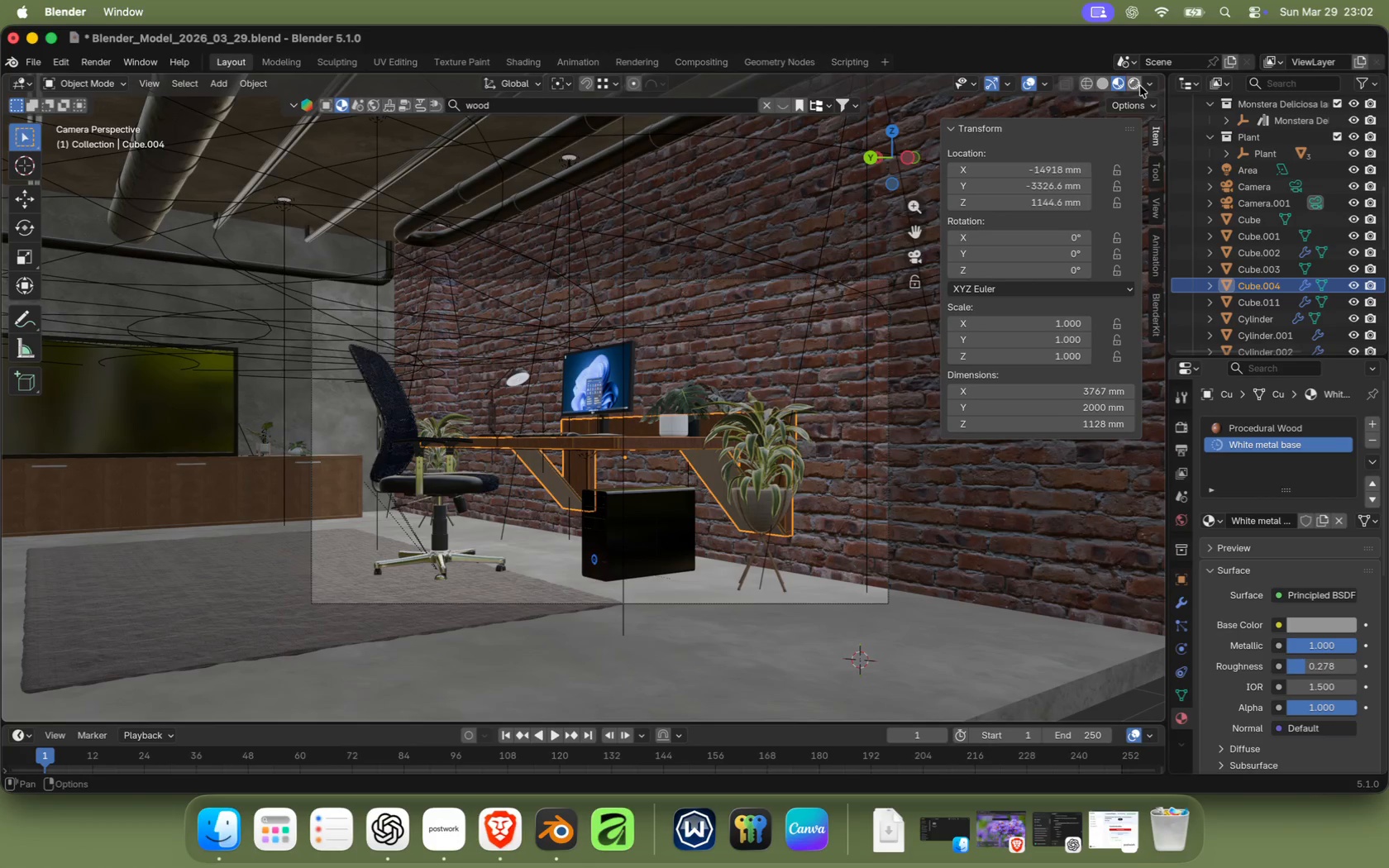 
left_click([1136, 83])
 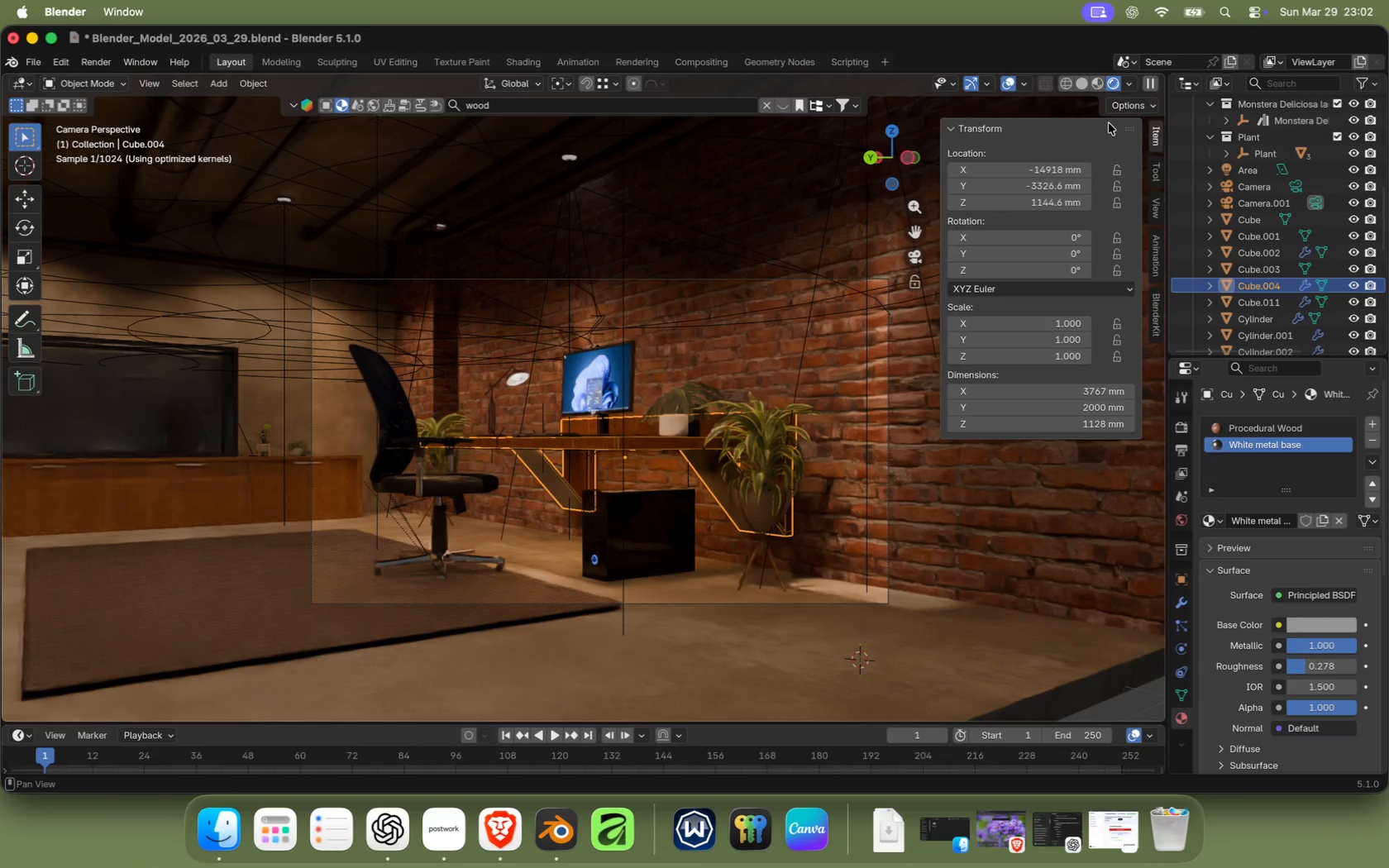 
wait(10.96)
 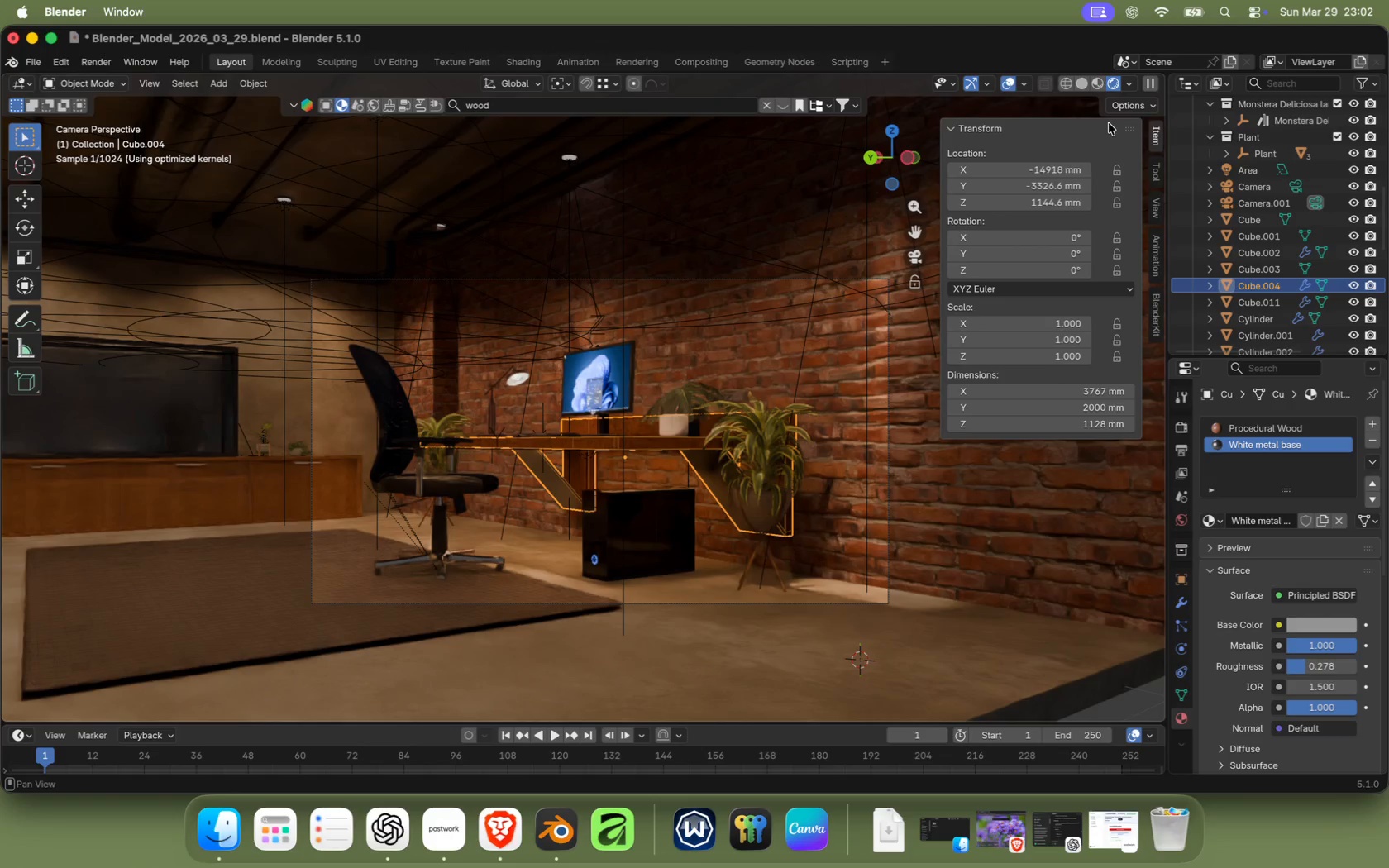 
right_click([195, 470])
 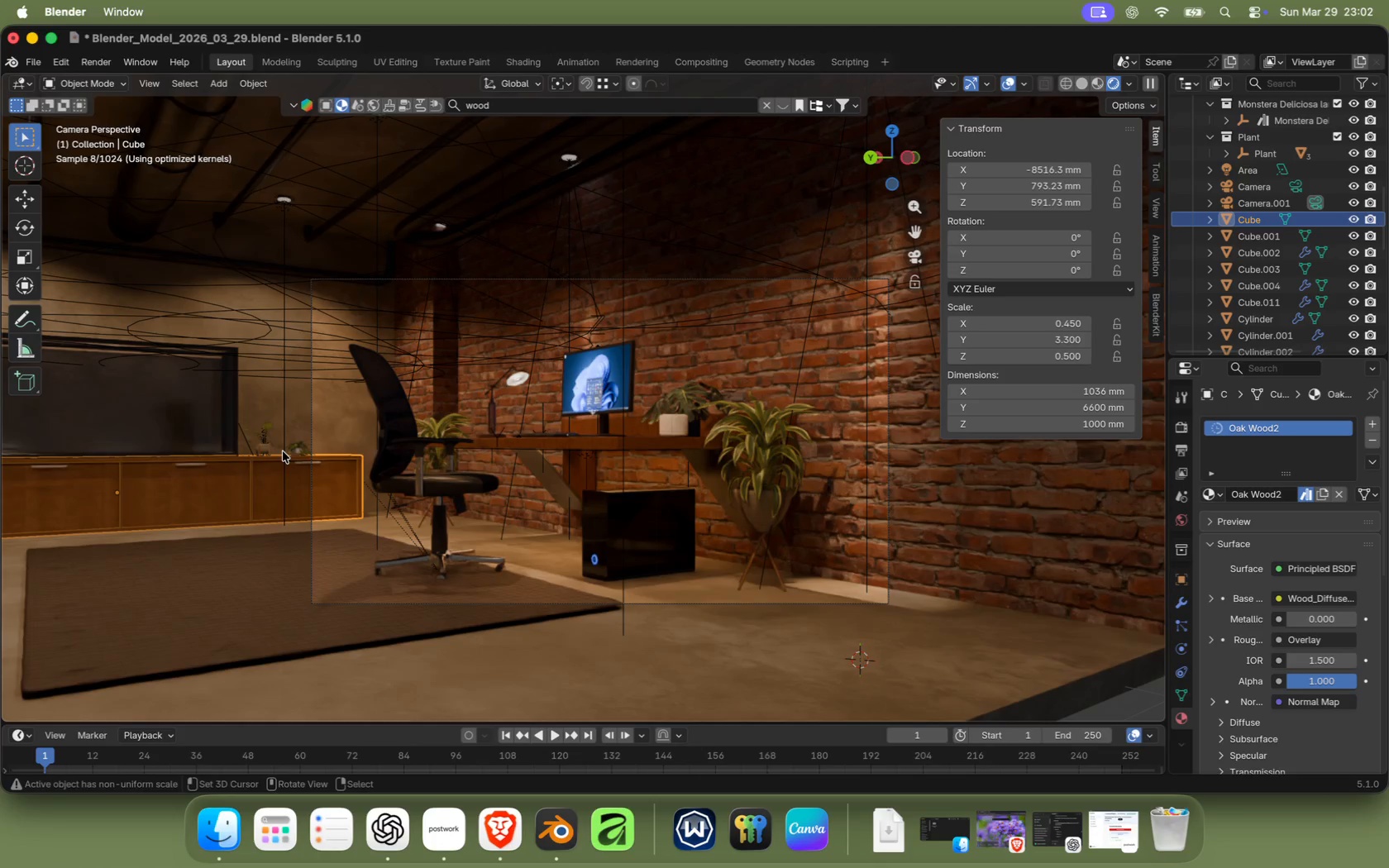 
right_click([174, 417])
 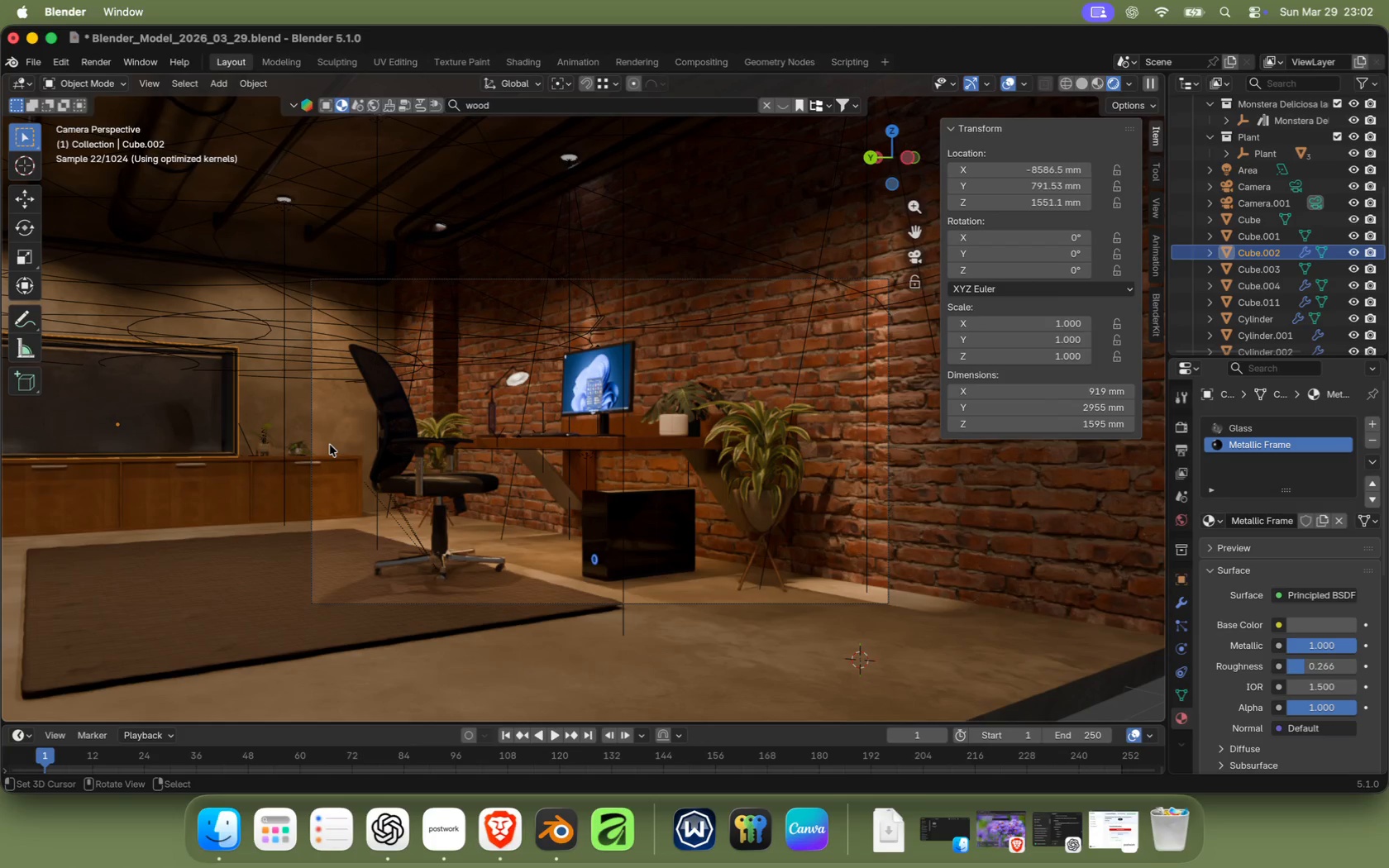 
wait(17.54)
 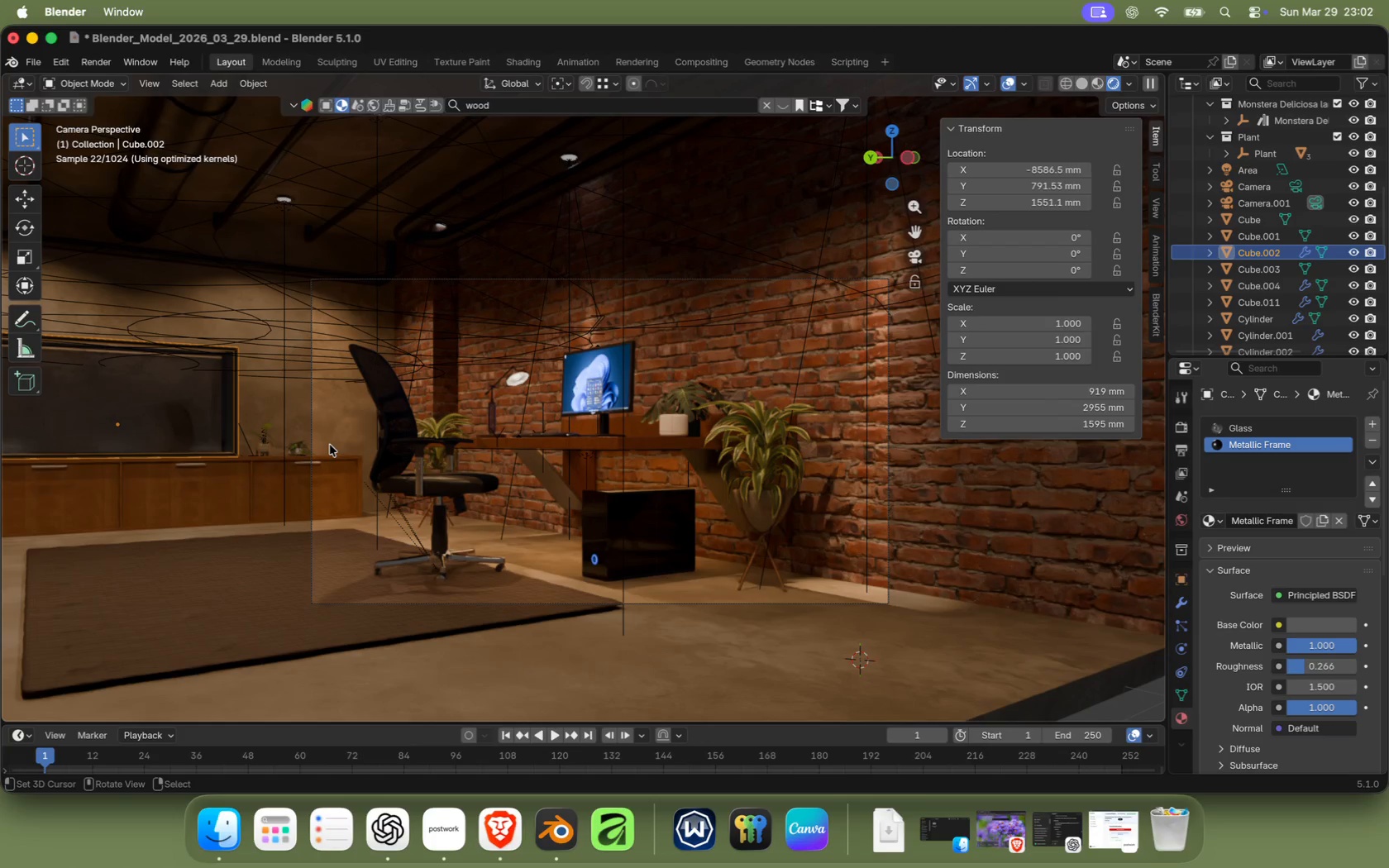 
left_click([1182, 427])
 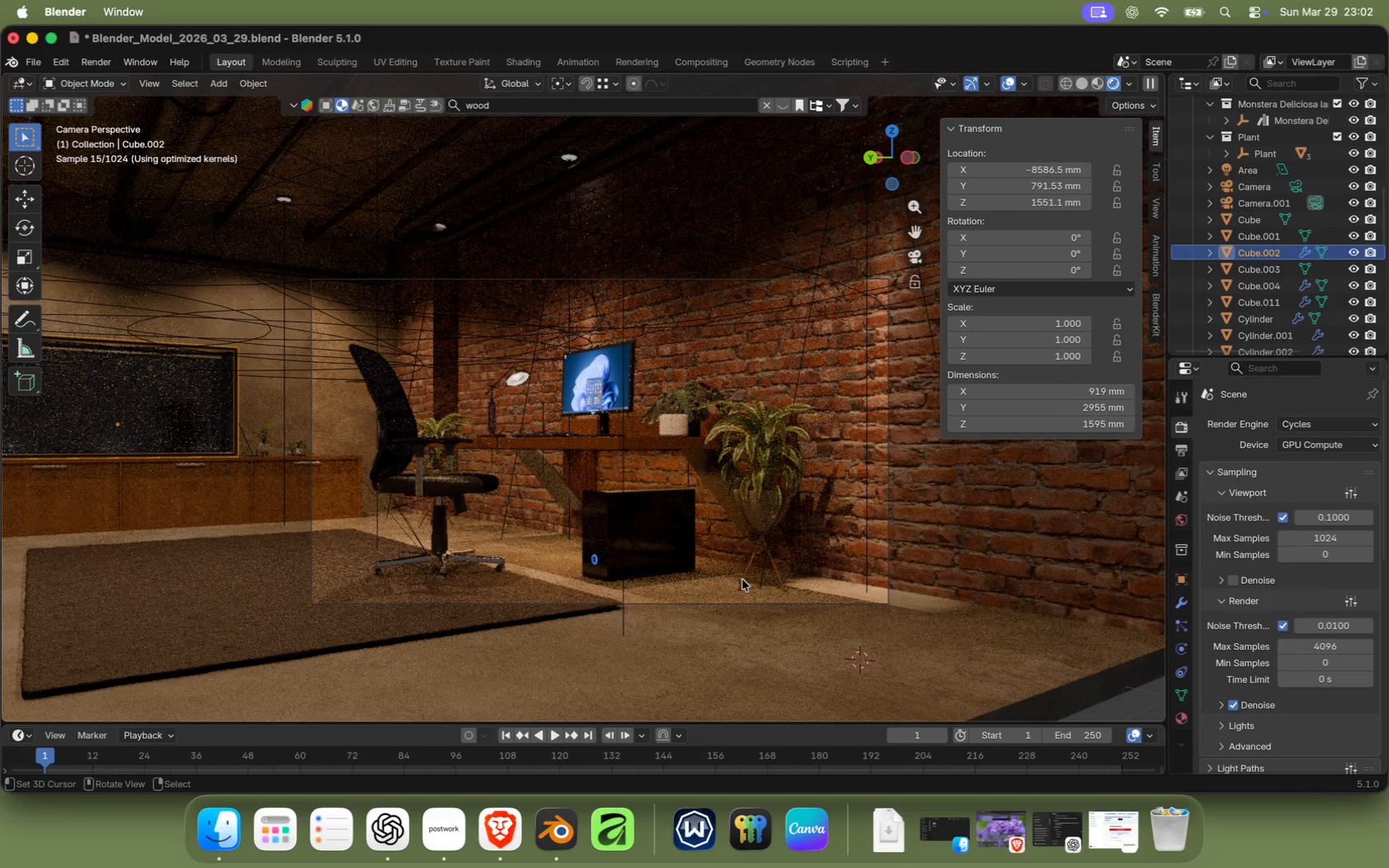 
wait(18.69)
 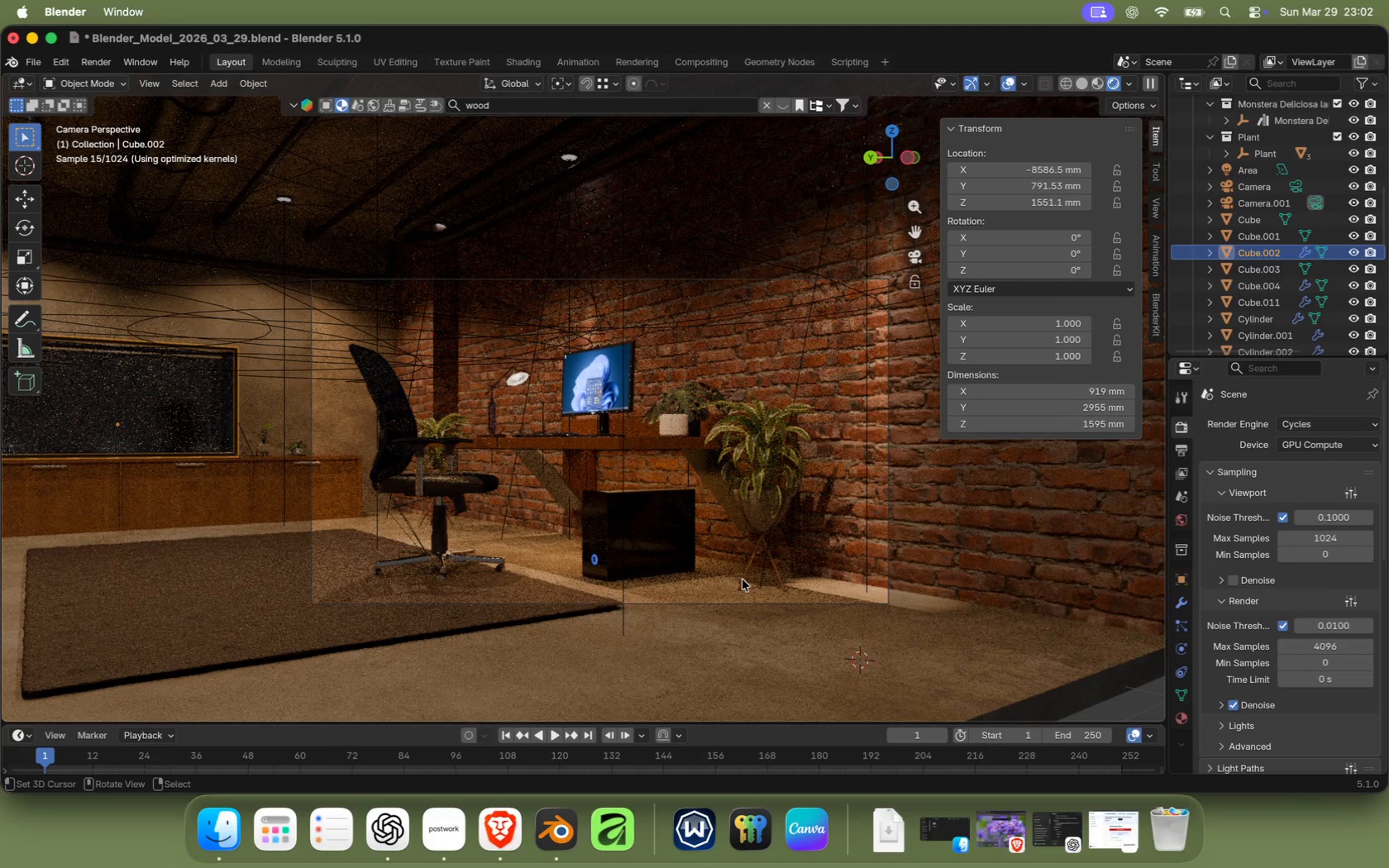 
left_click([373, 845])
 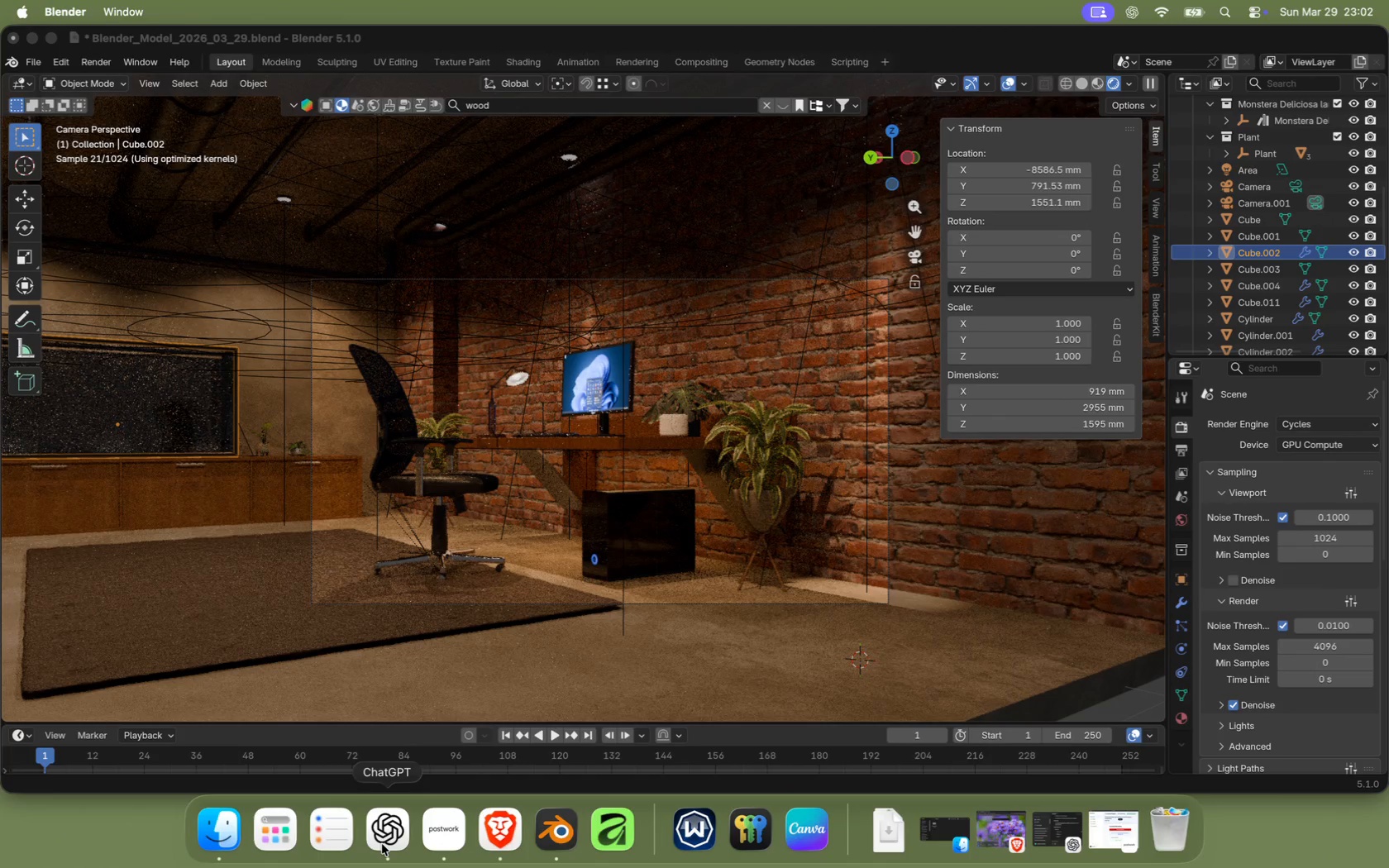 
mouse_move([403, 847])
 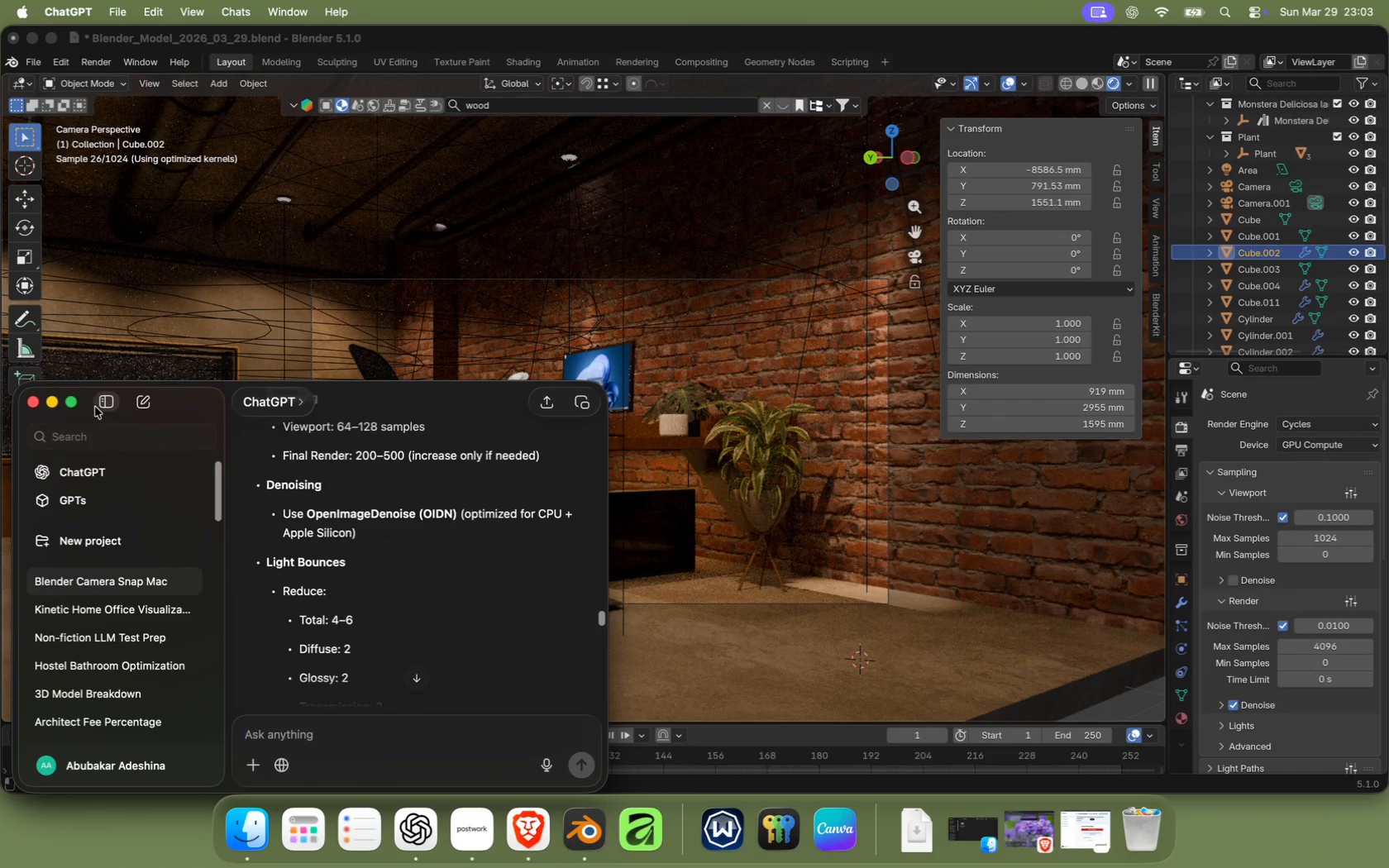 
left_click([58, 401])
 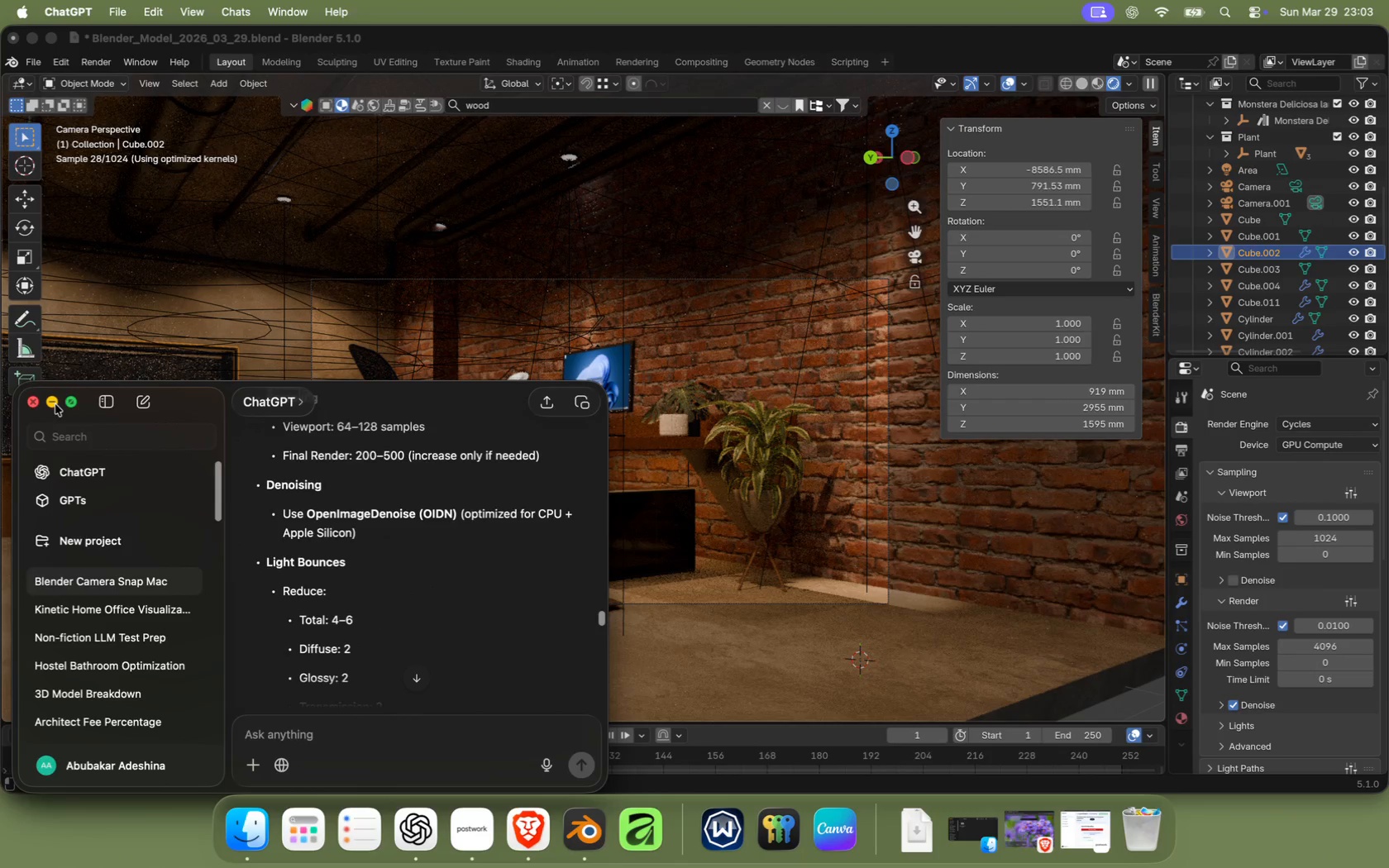 
left_click([55, 403])
 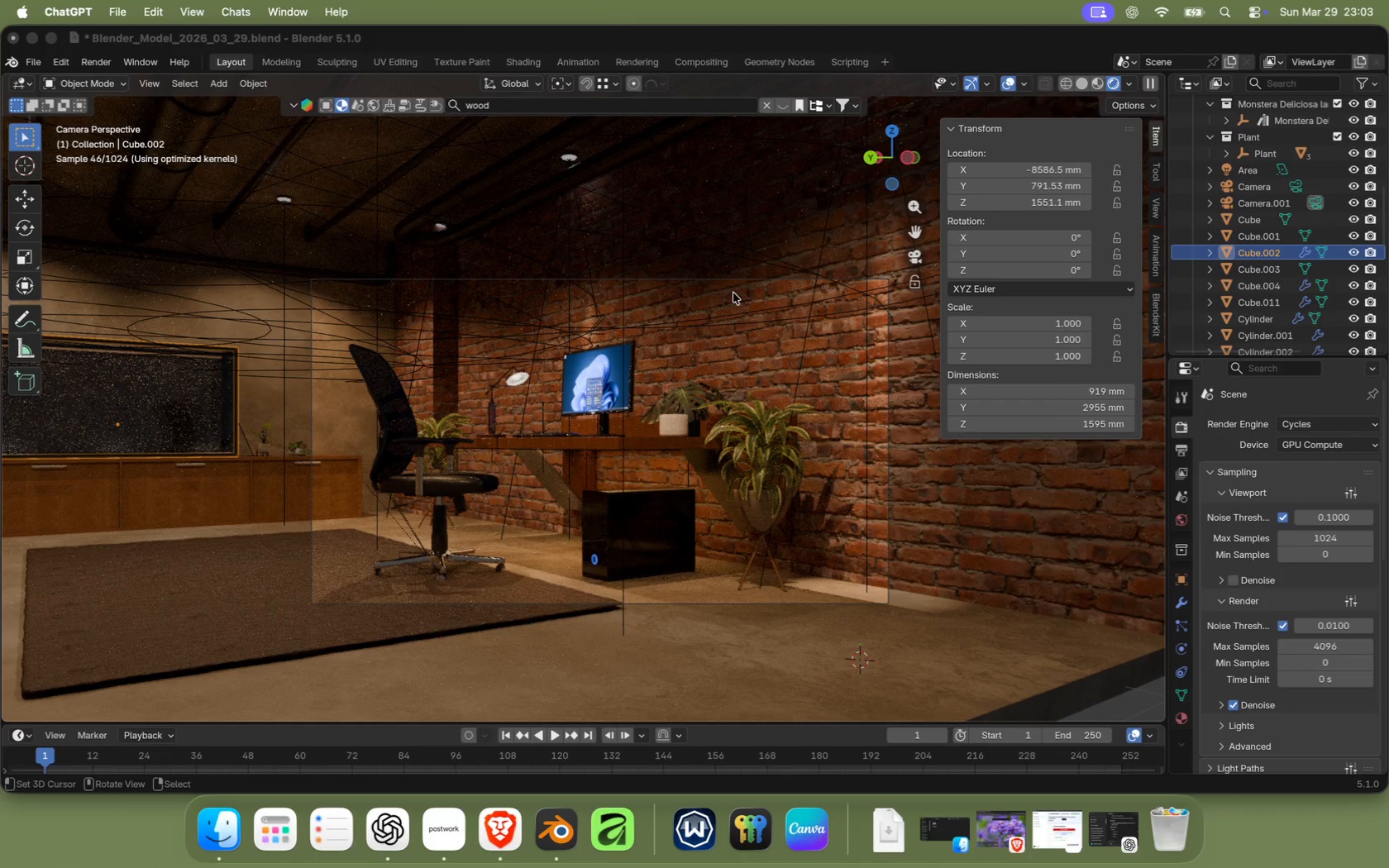 
wait(19.85)
 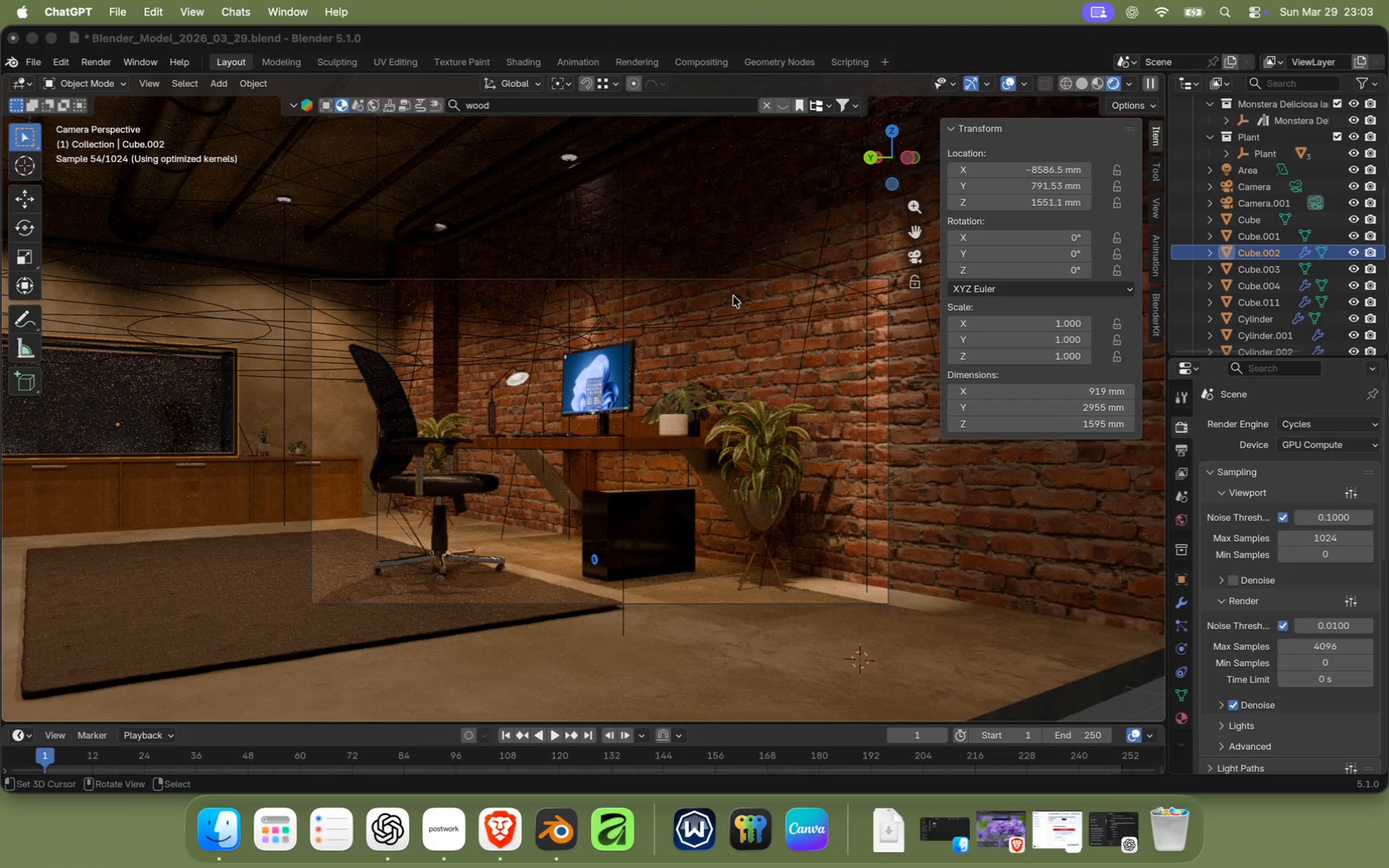 
left_click([331, 109])
 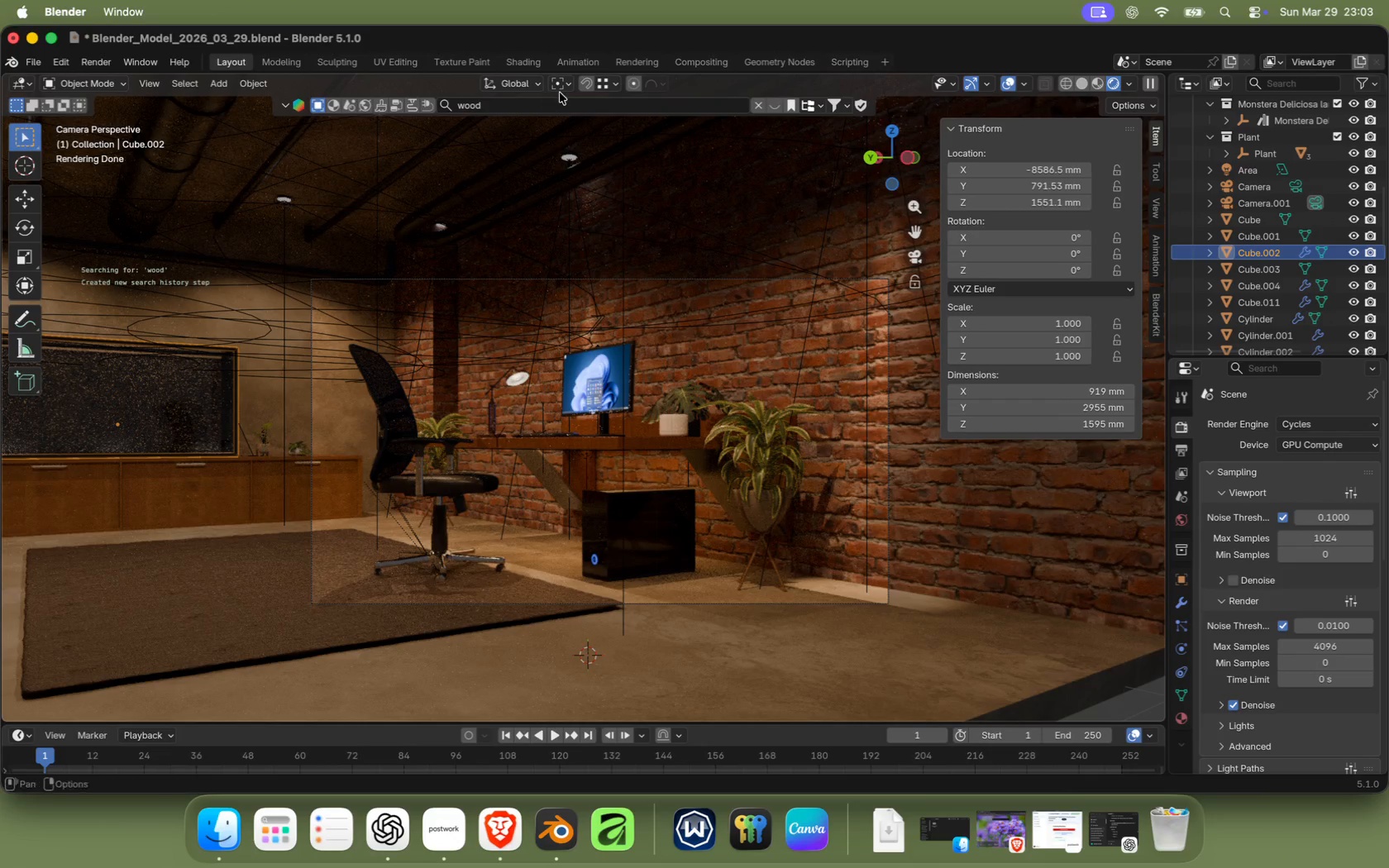 
left_click([507, 109])
 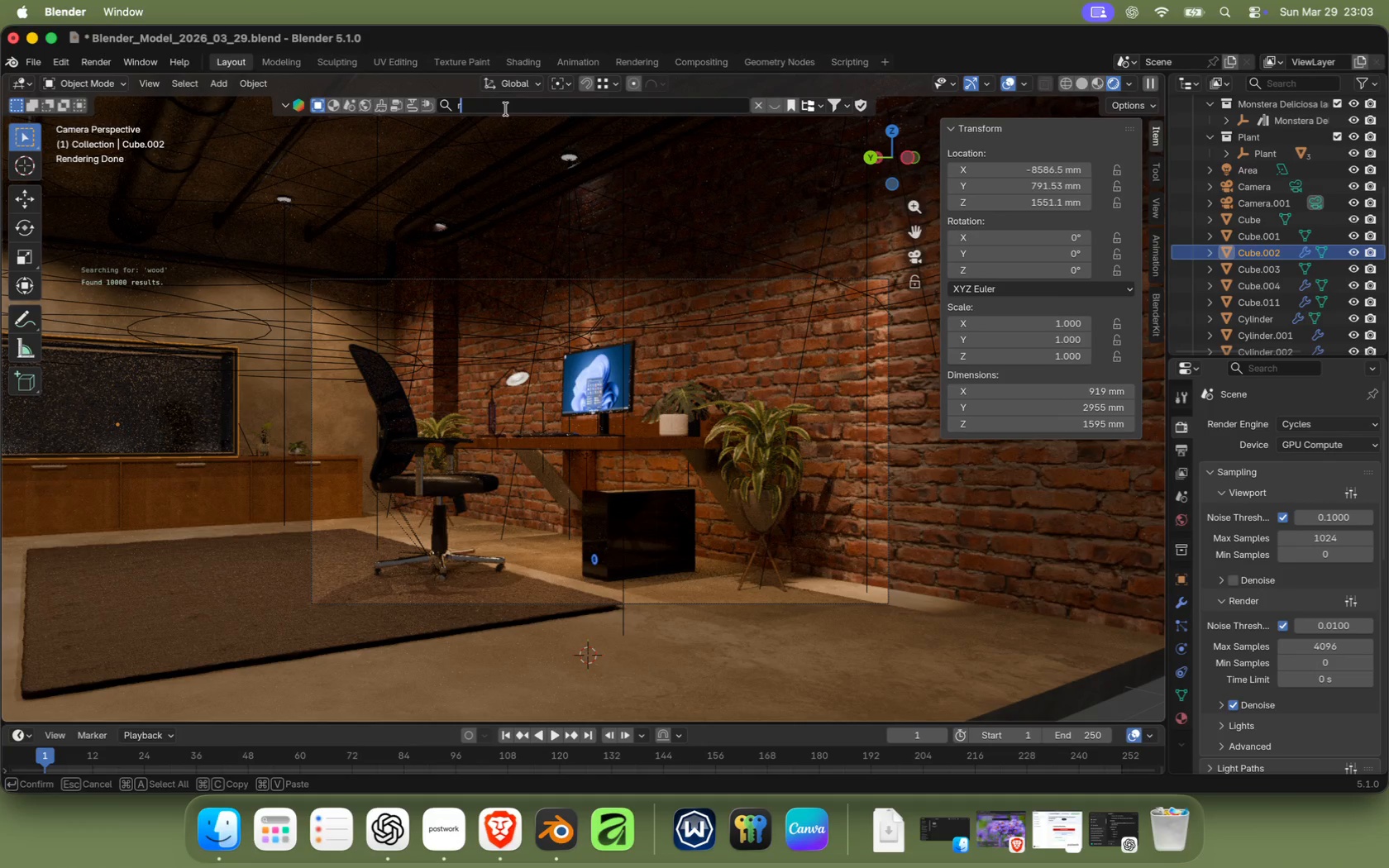 
key(Backspace)
type(rug)
 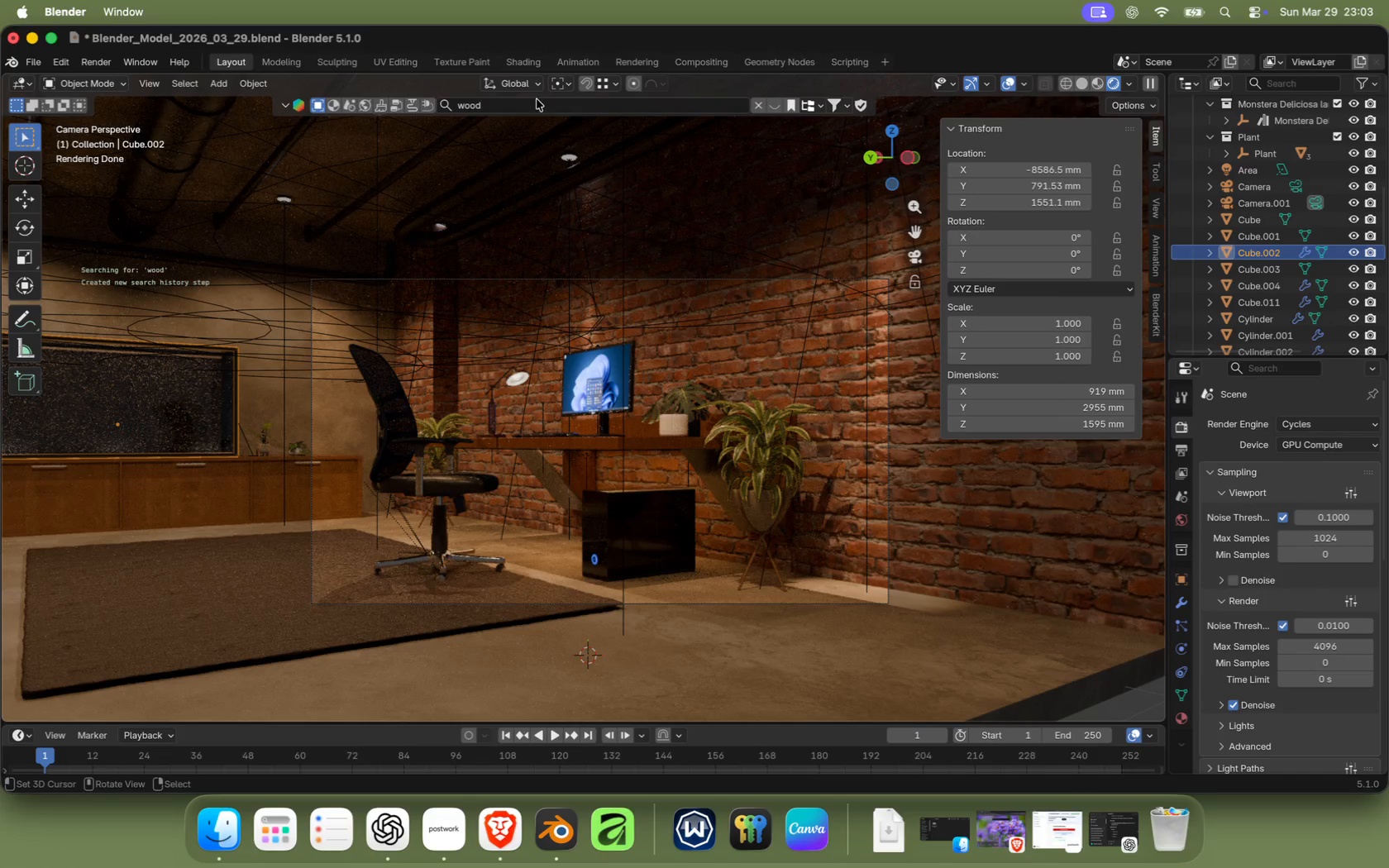 
key(Enter)
 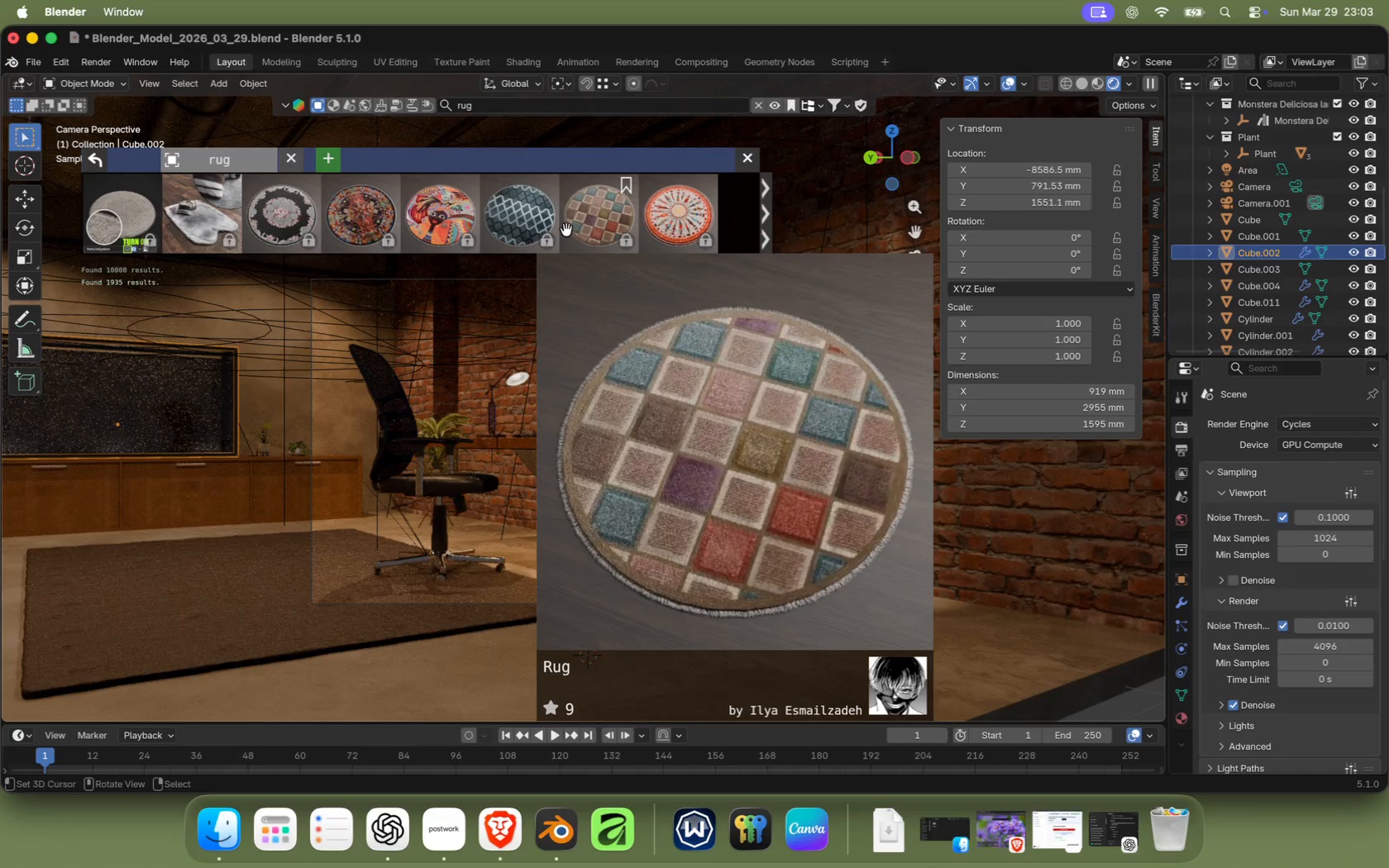 
left_click([764, 214])
 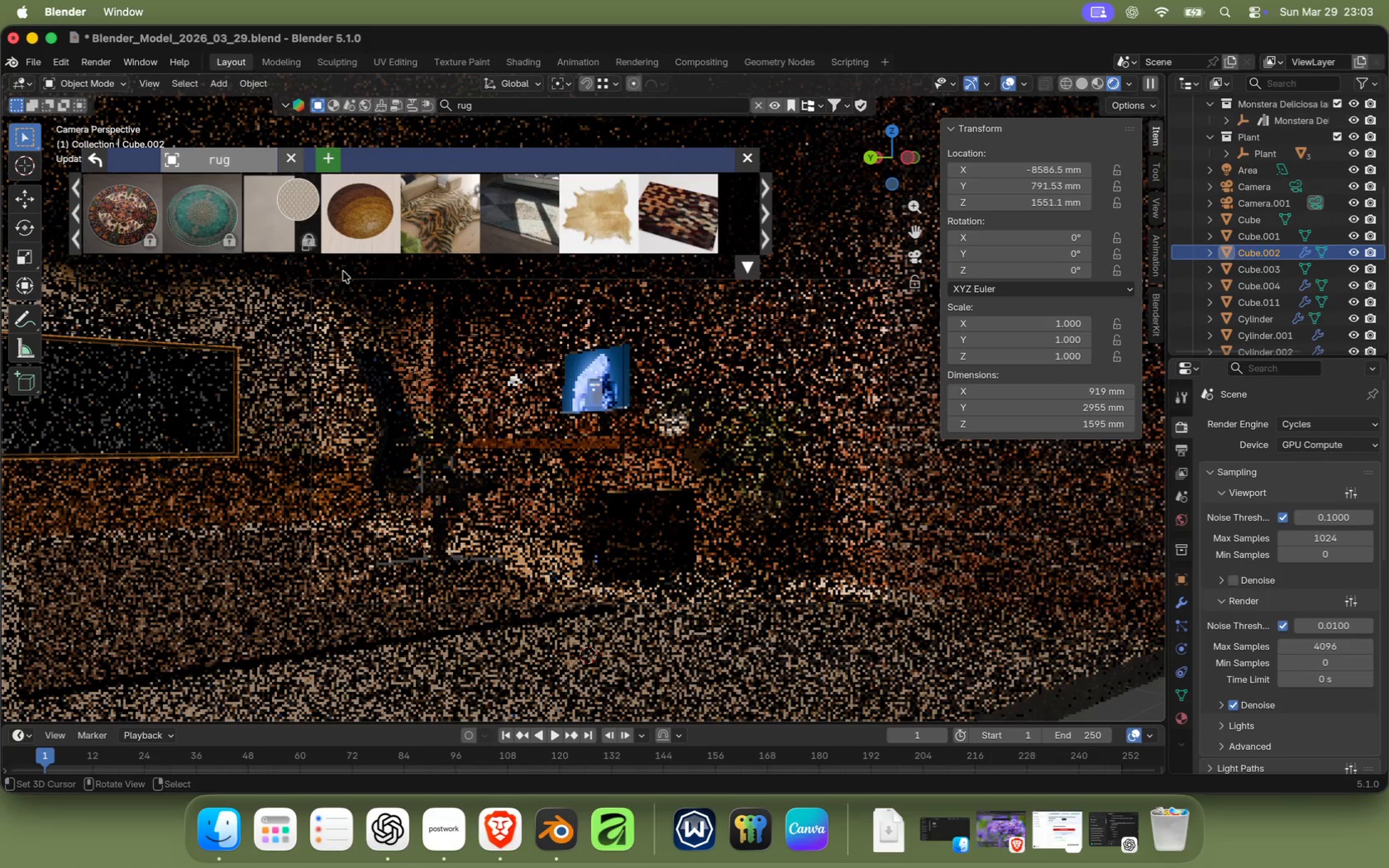 
left_click([763, 205])
 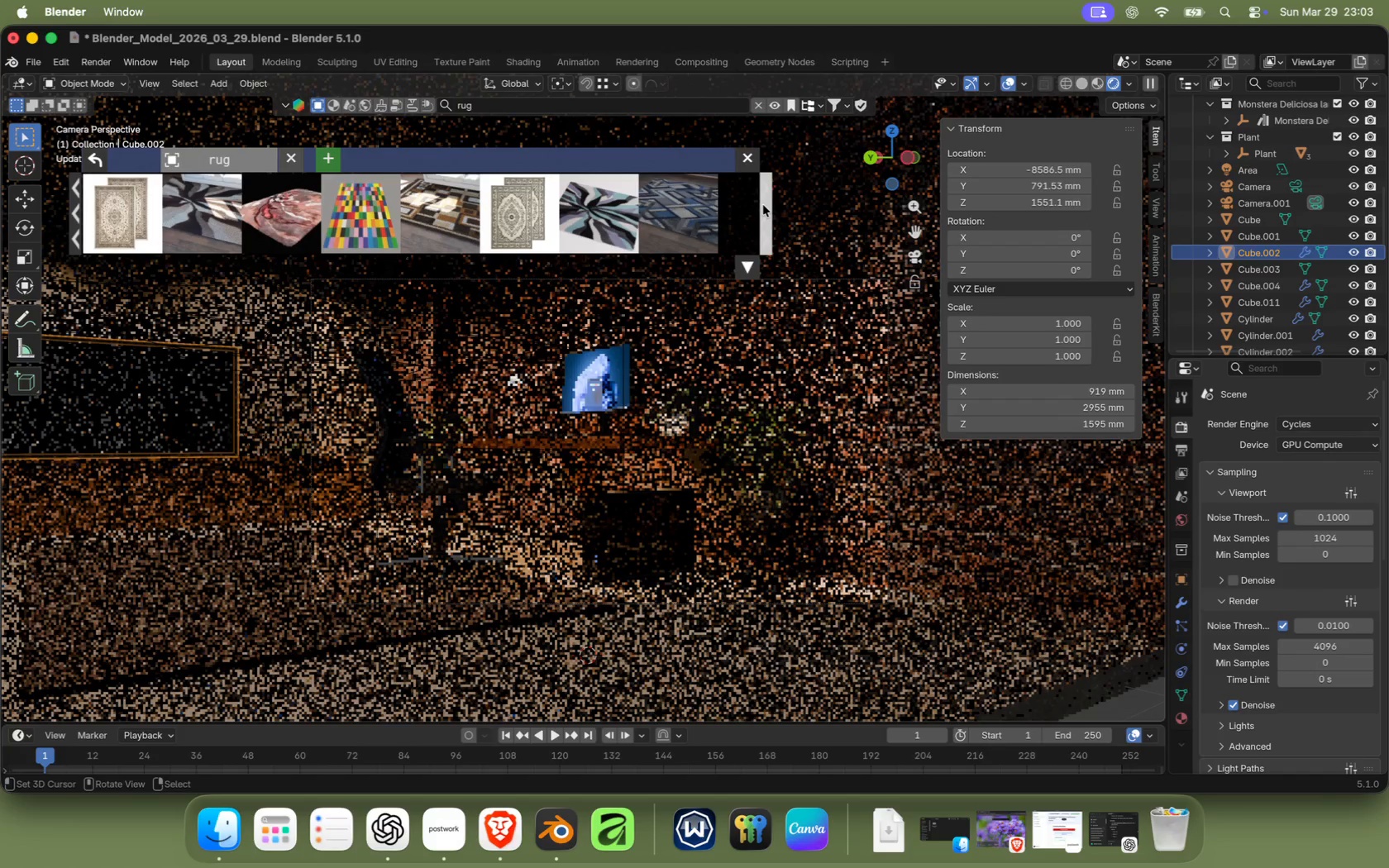 
left_click([763, 205])
 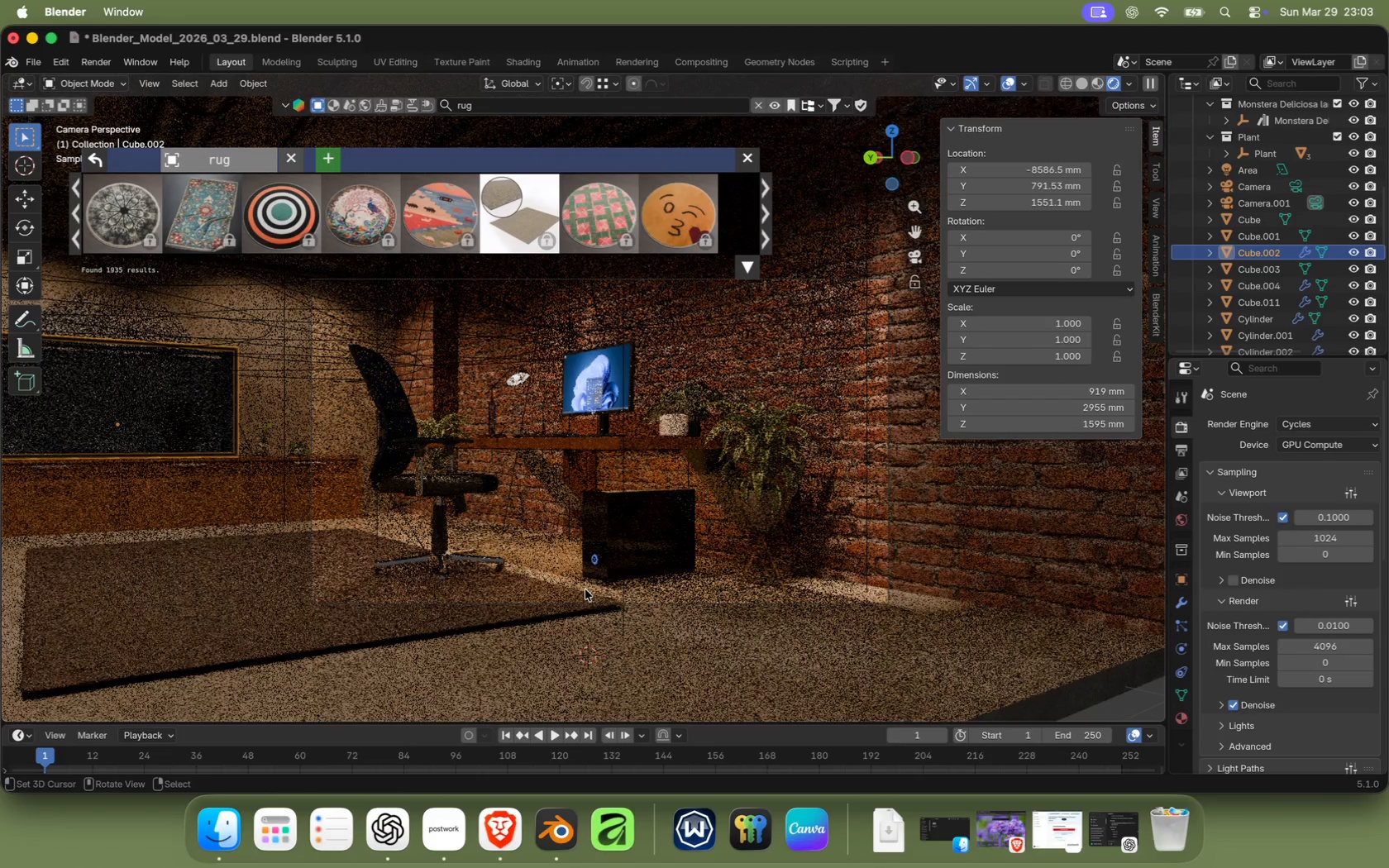 
wait(7.5)
 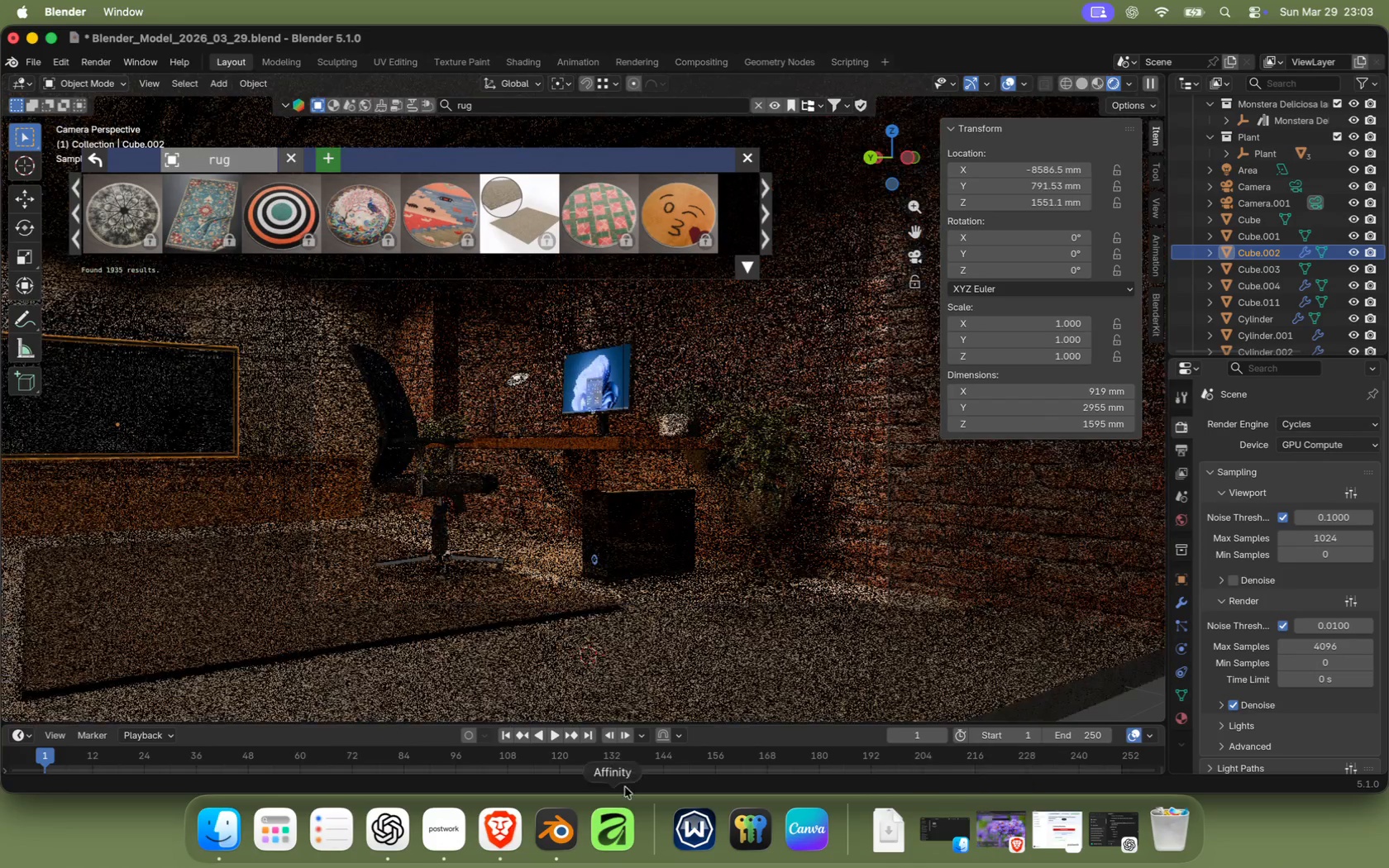 
left_click([181, 496])
 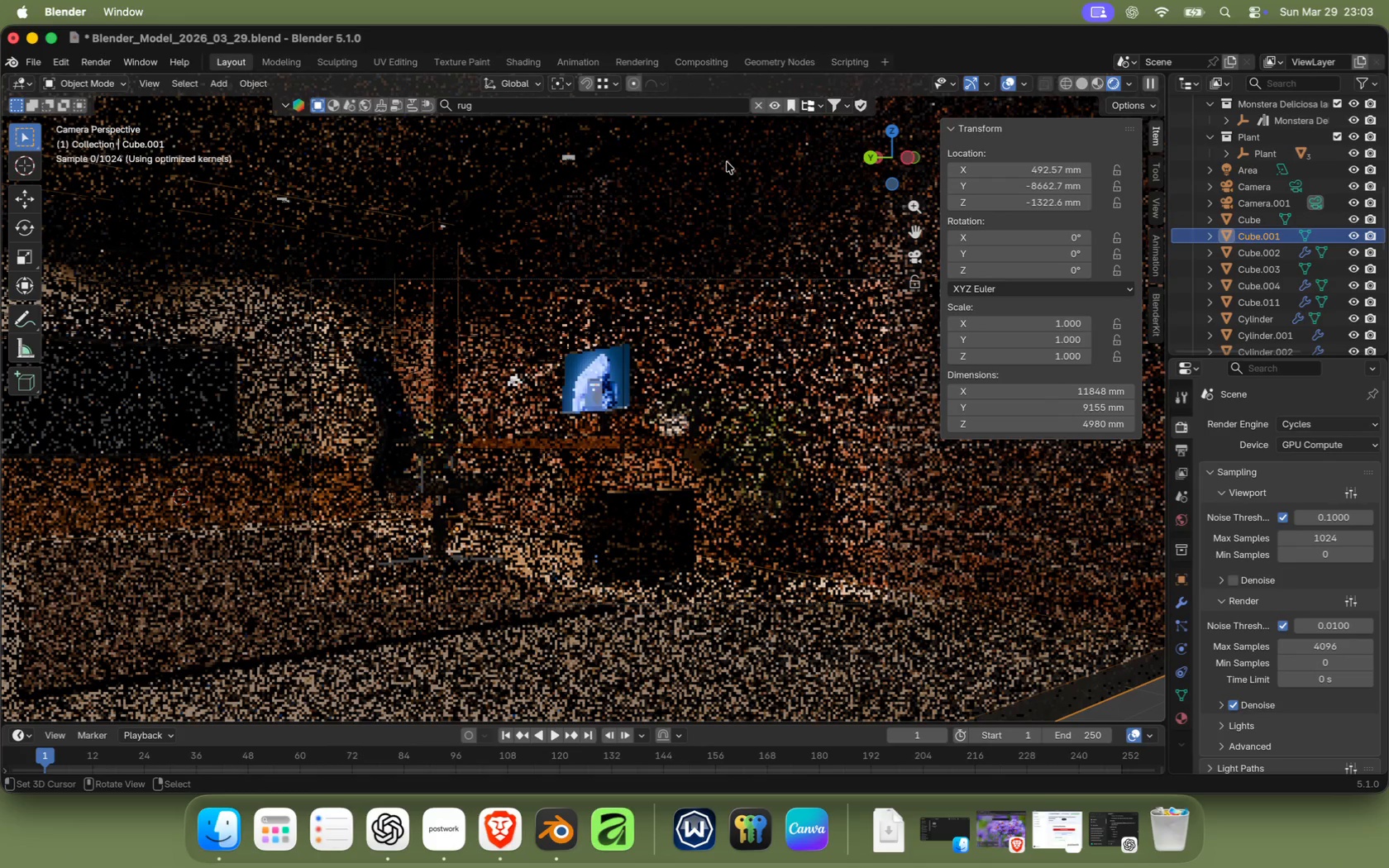 
wait(9.01)
 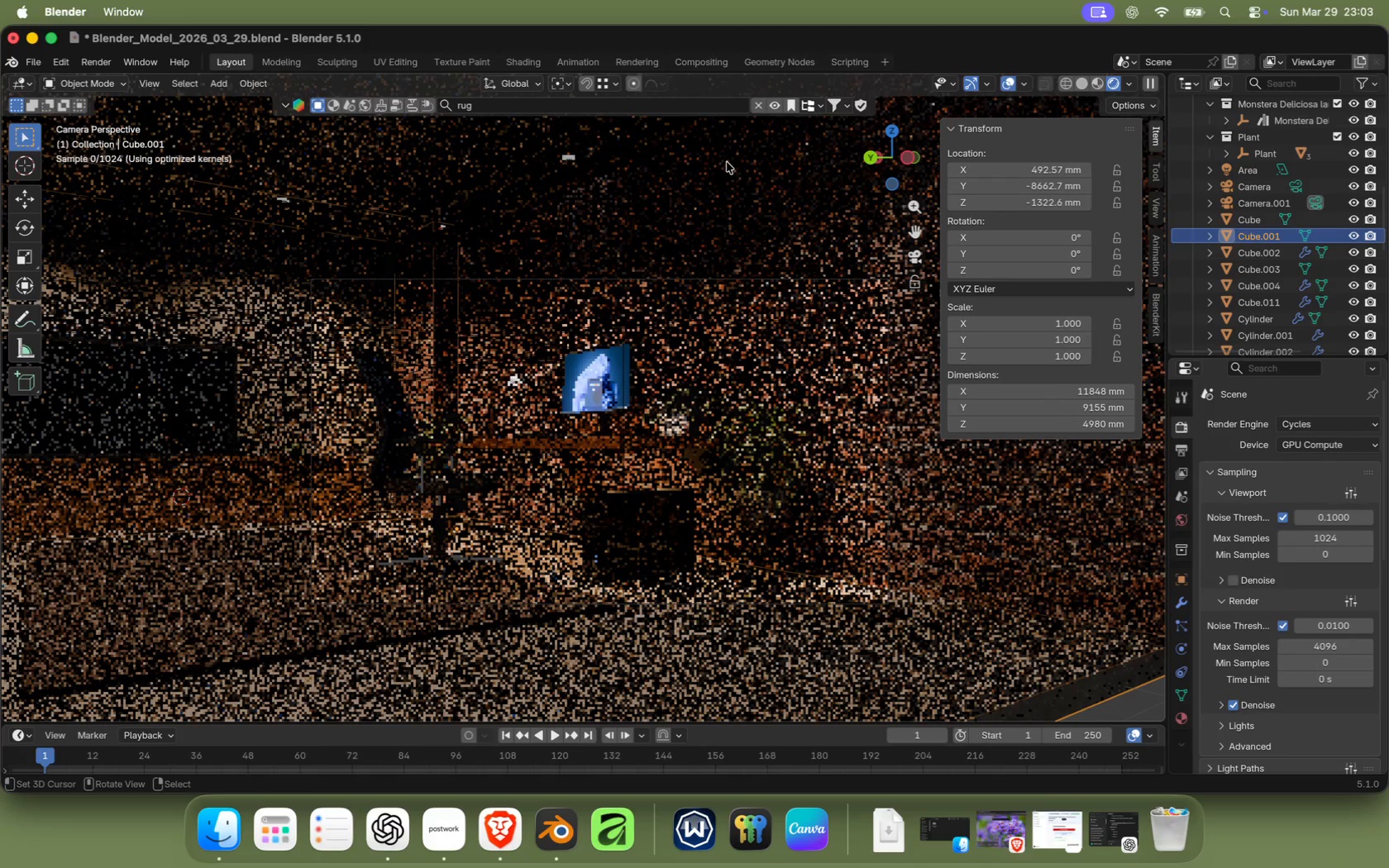 
left_click([720, 242])
 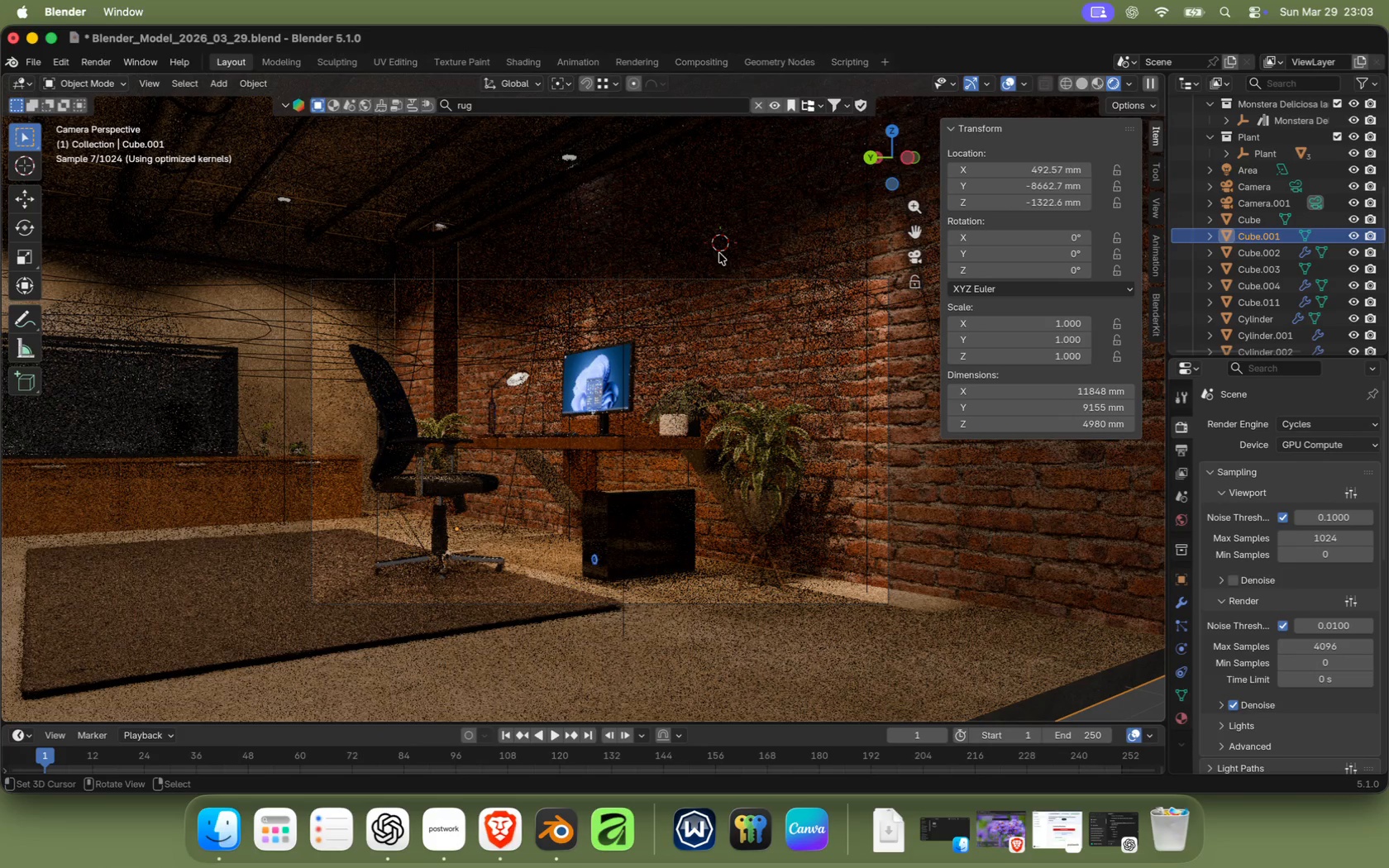 
left_click([739, 322])
 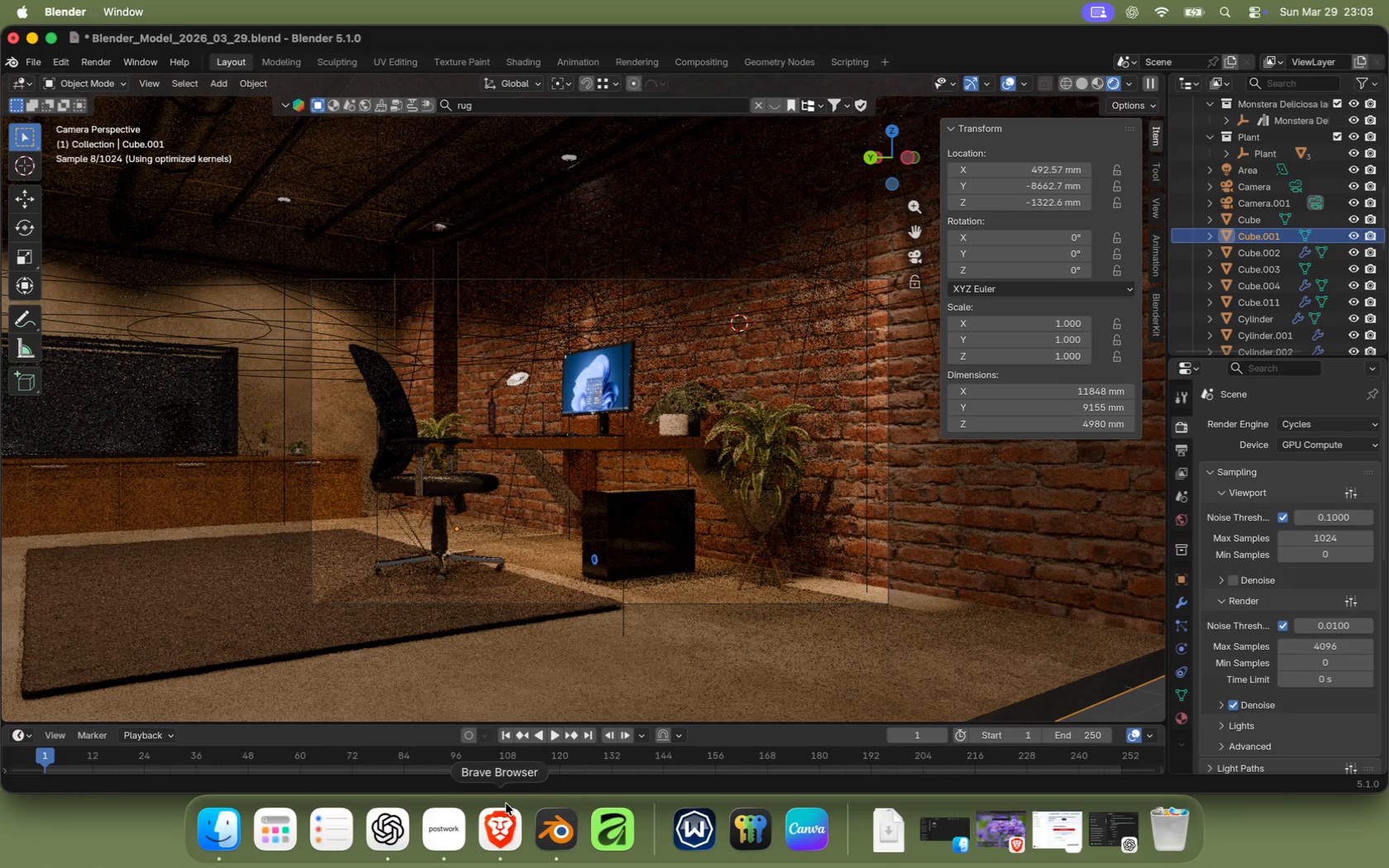 
left_click([427, 832])